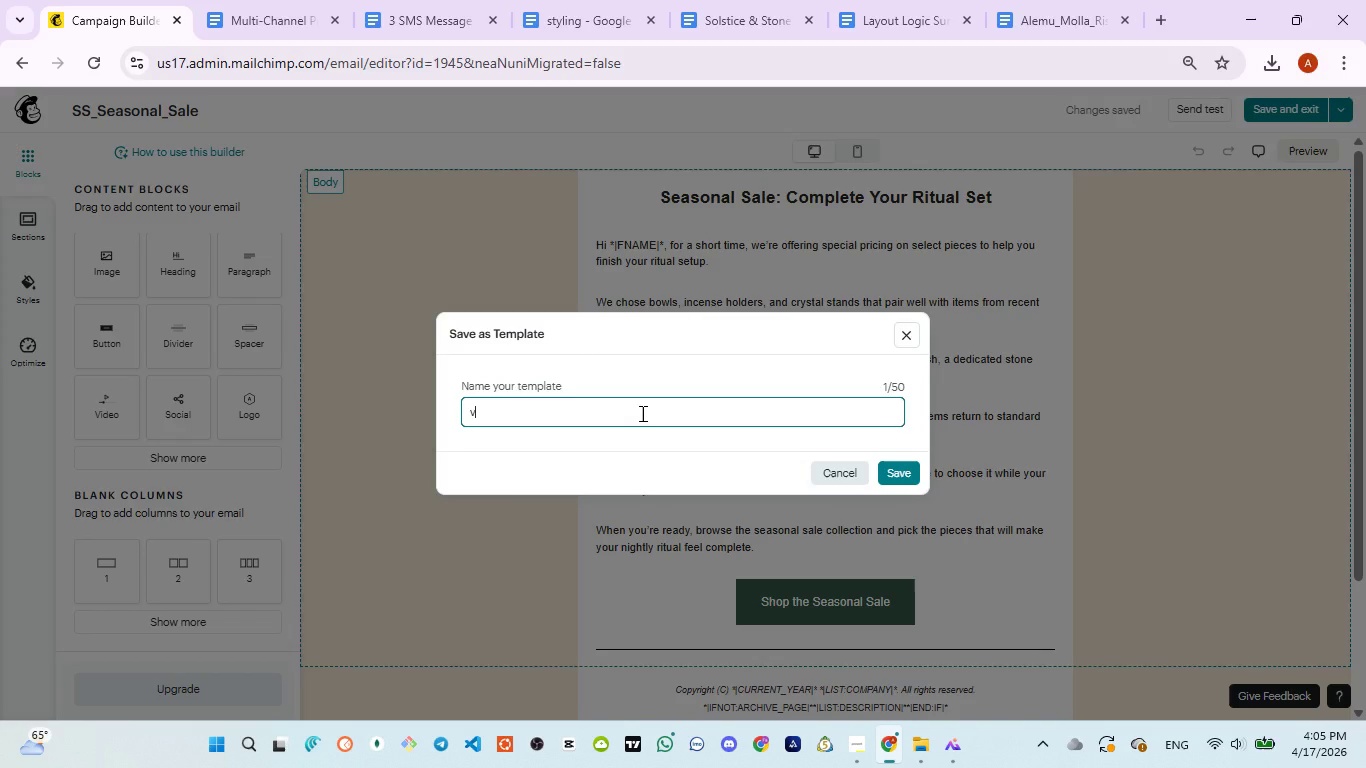 
key(V)
 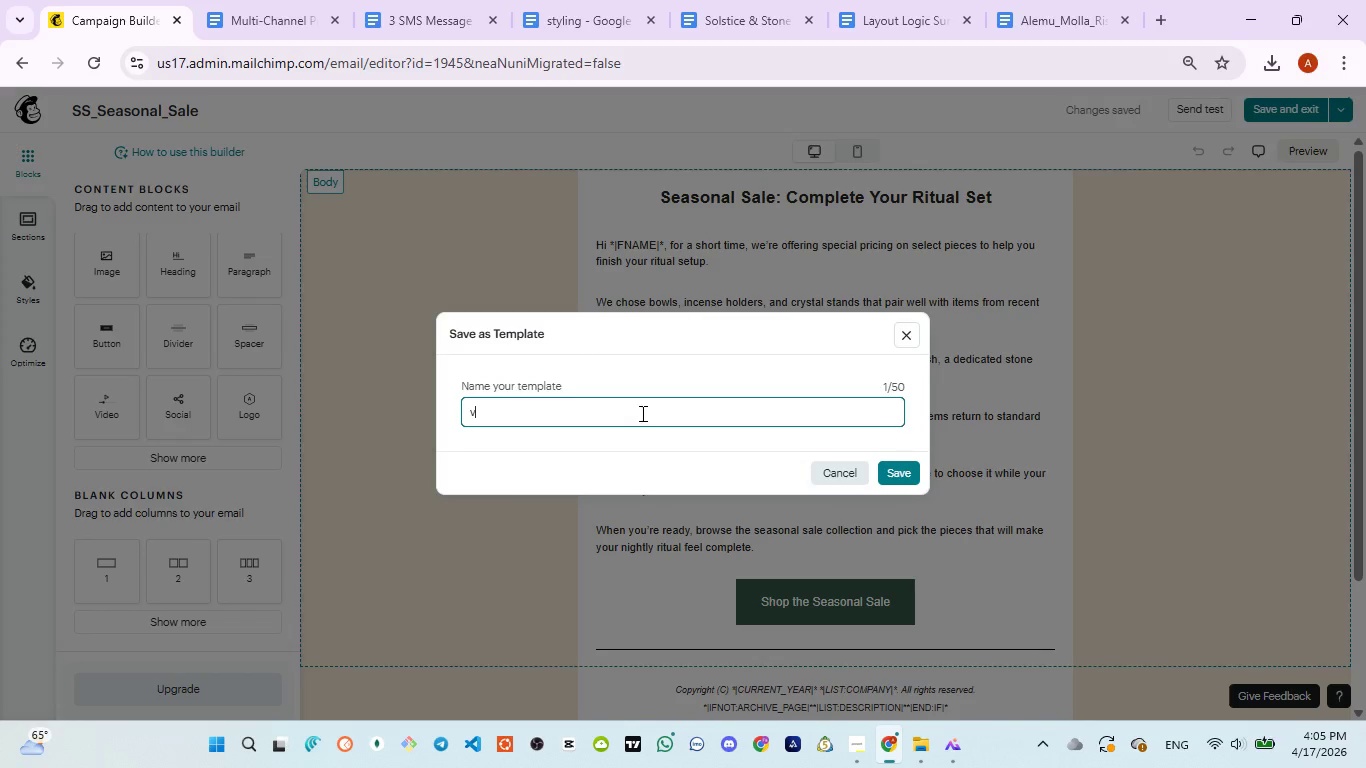 
key(Backspace)
 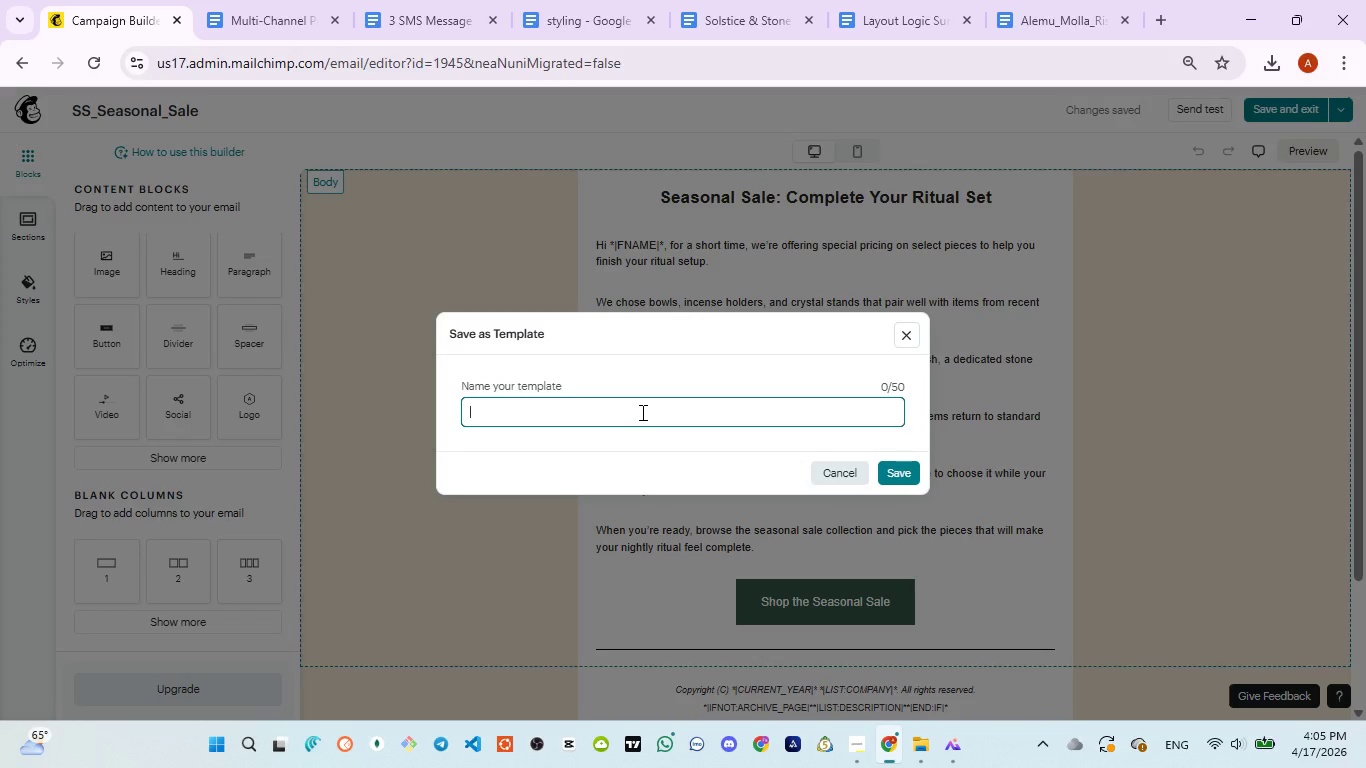 
key(Control+V)
 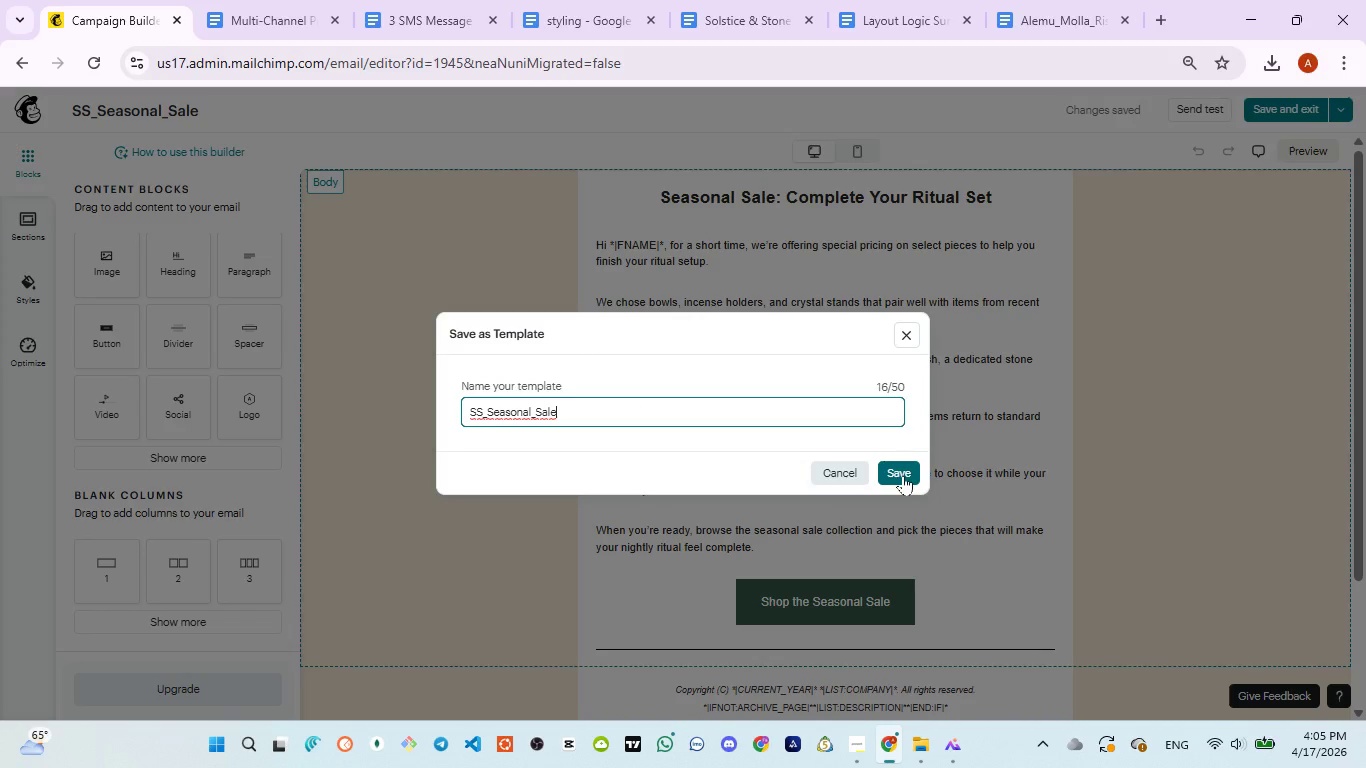 
left_click([904, 475])
 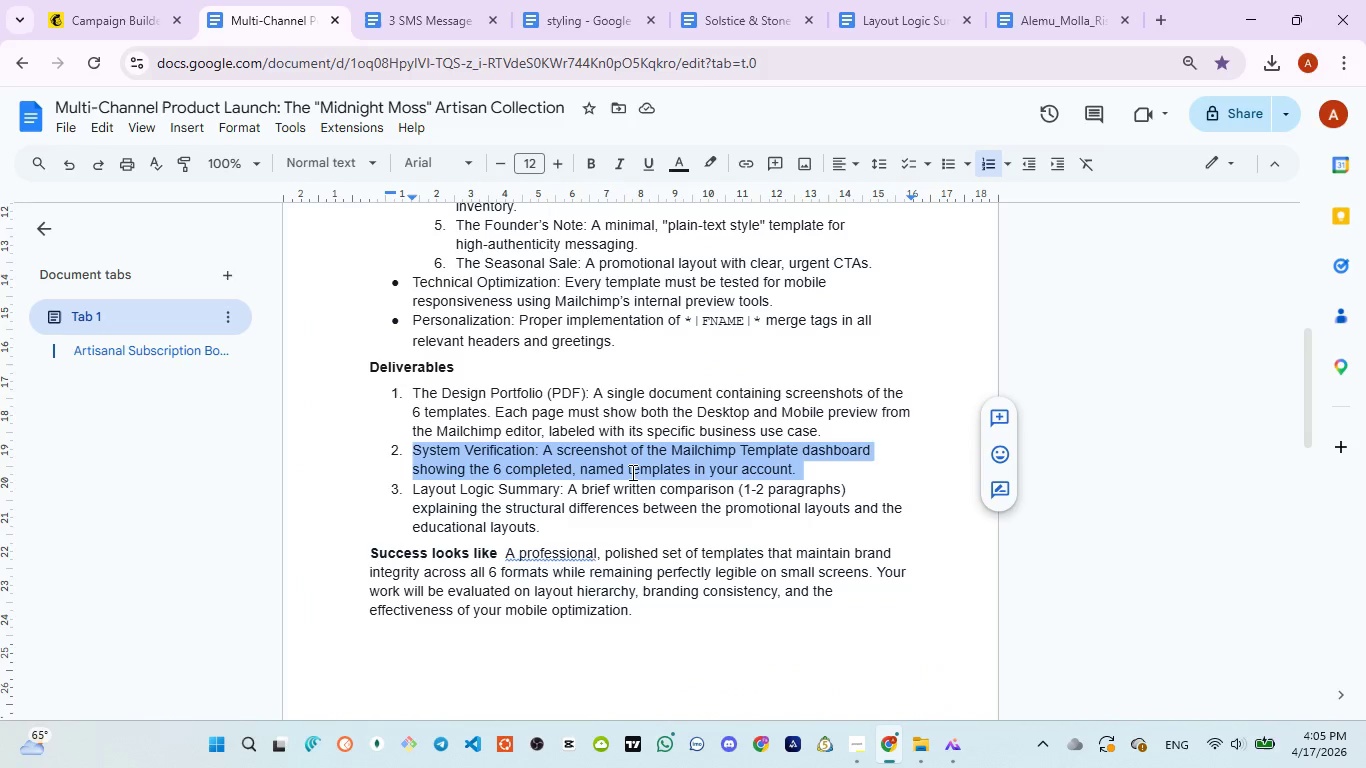 
wait(16.11)
 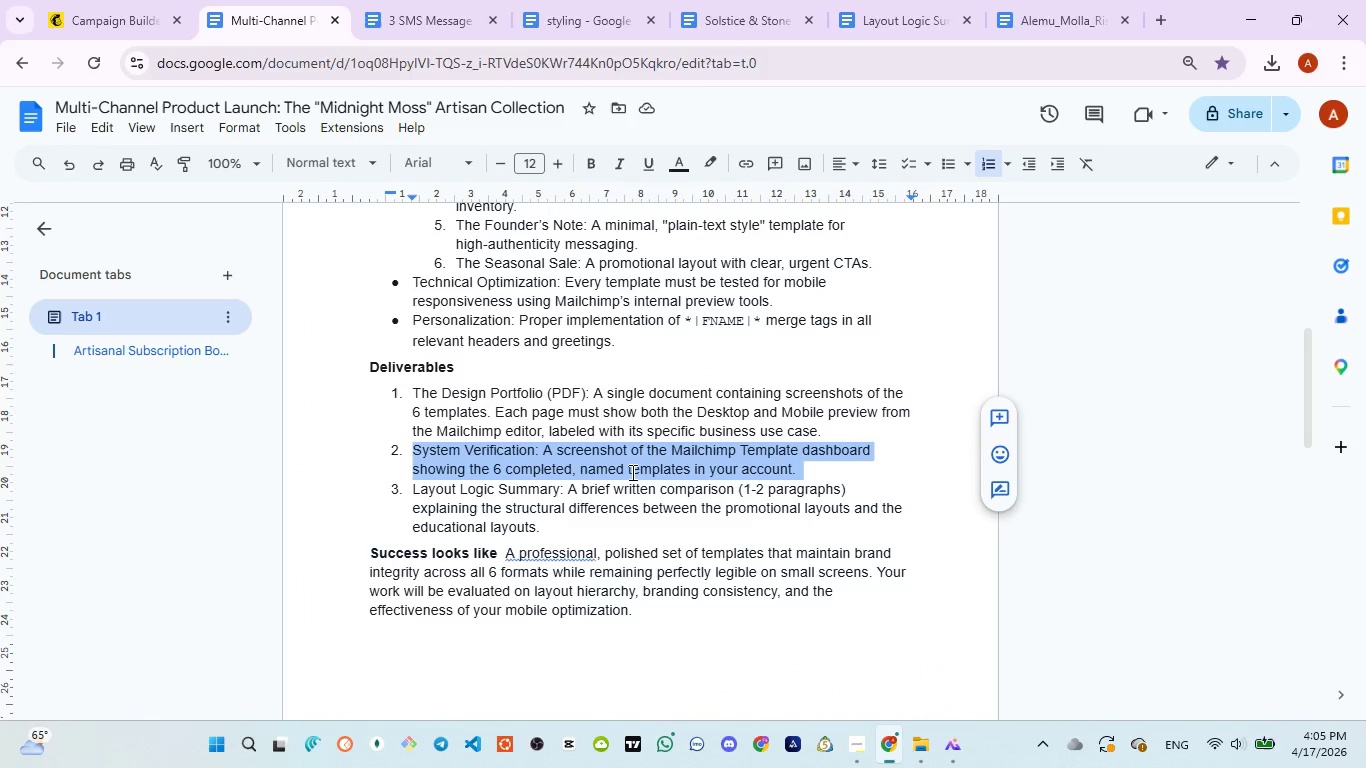 
left_click([104, 29])
 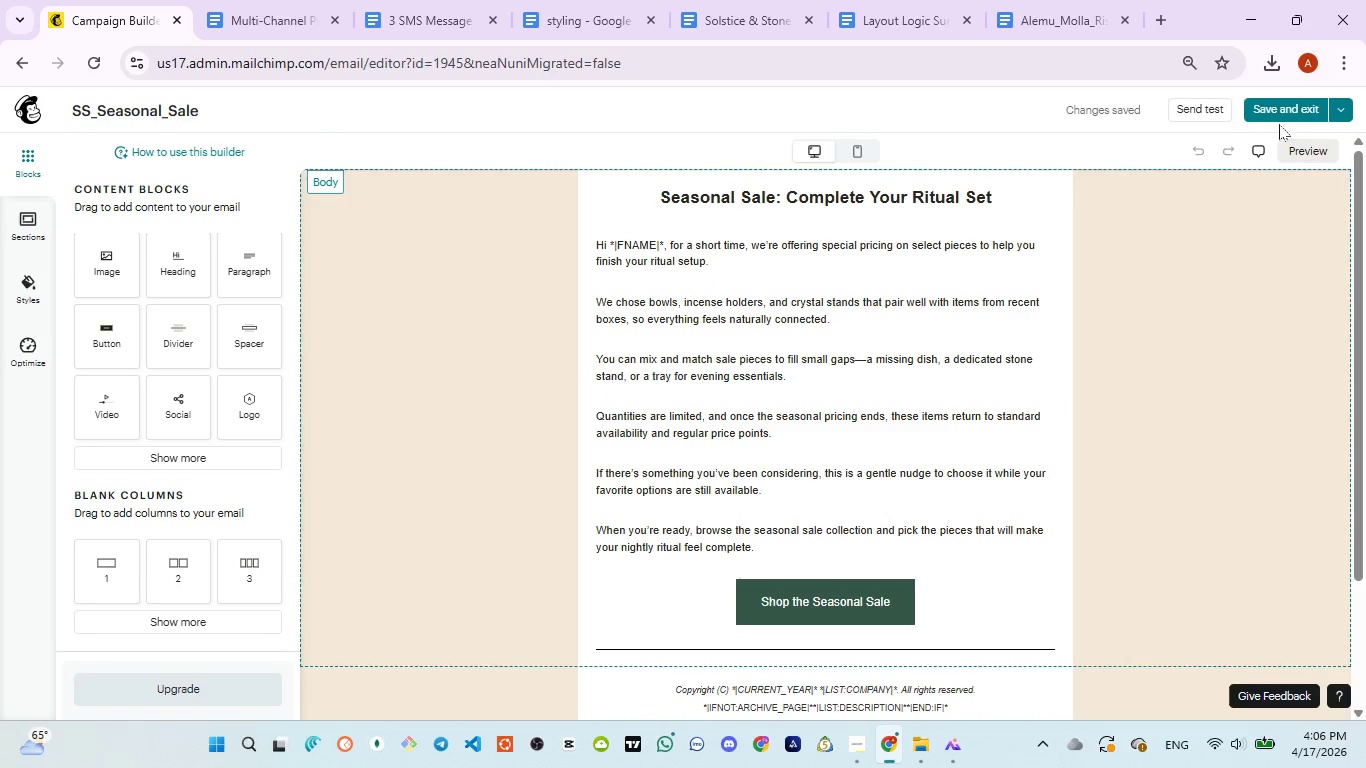 
left_click([1282, 116])
 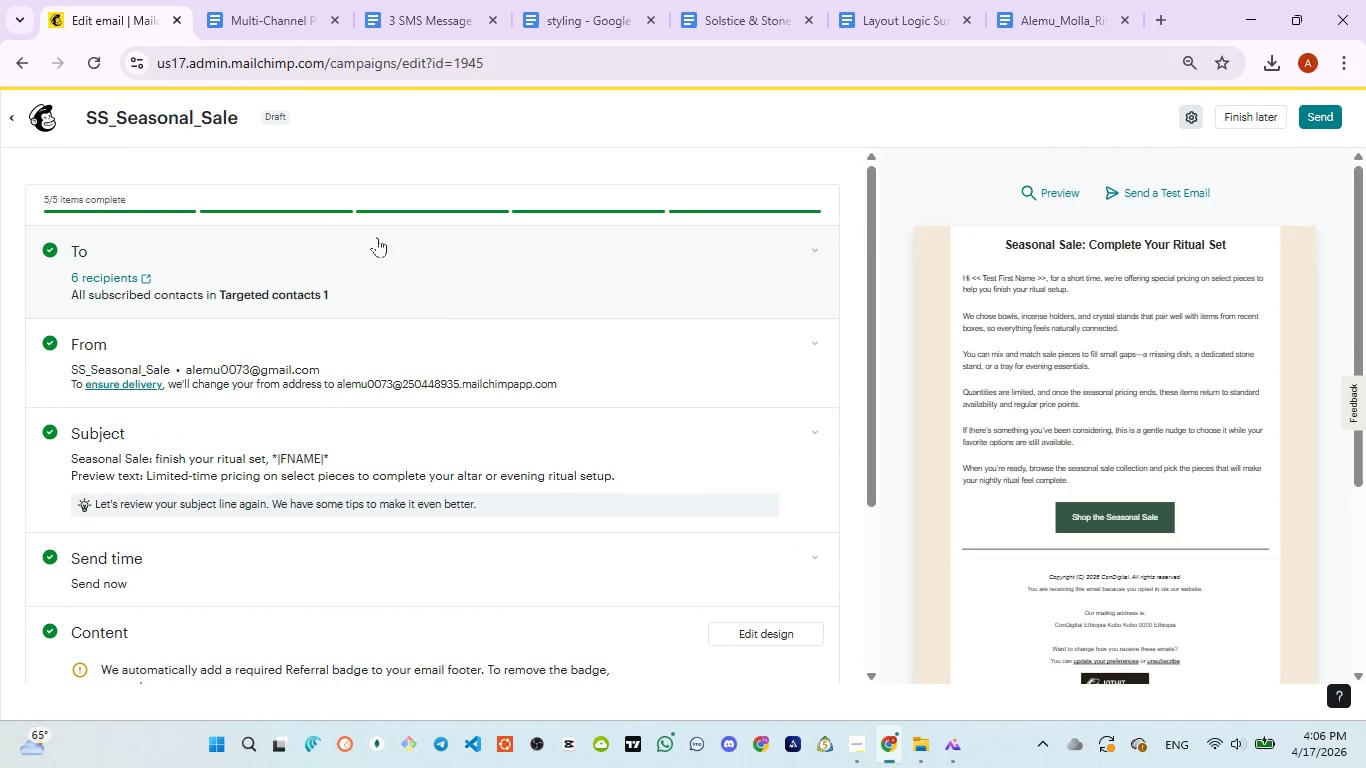 
wait(5.97)
 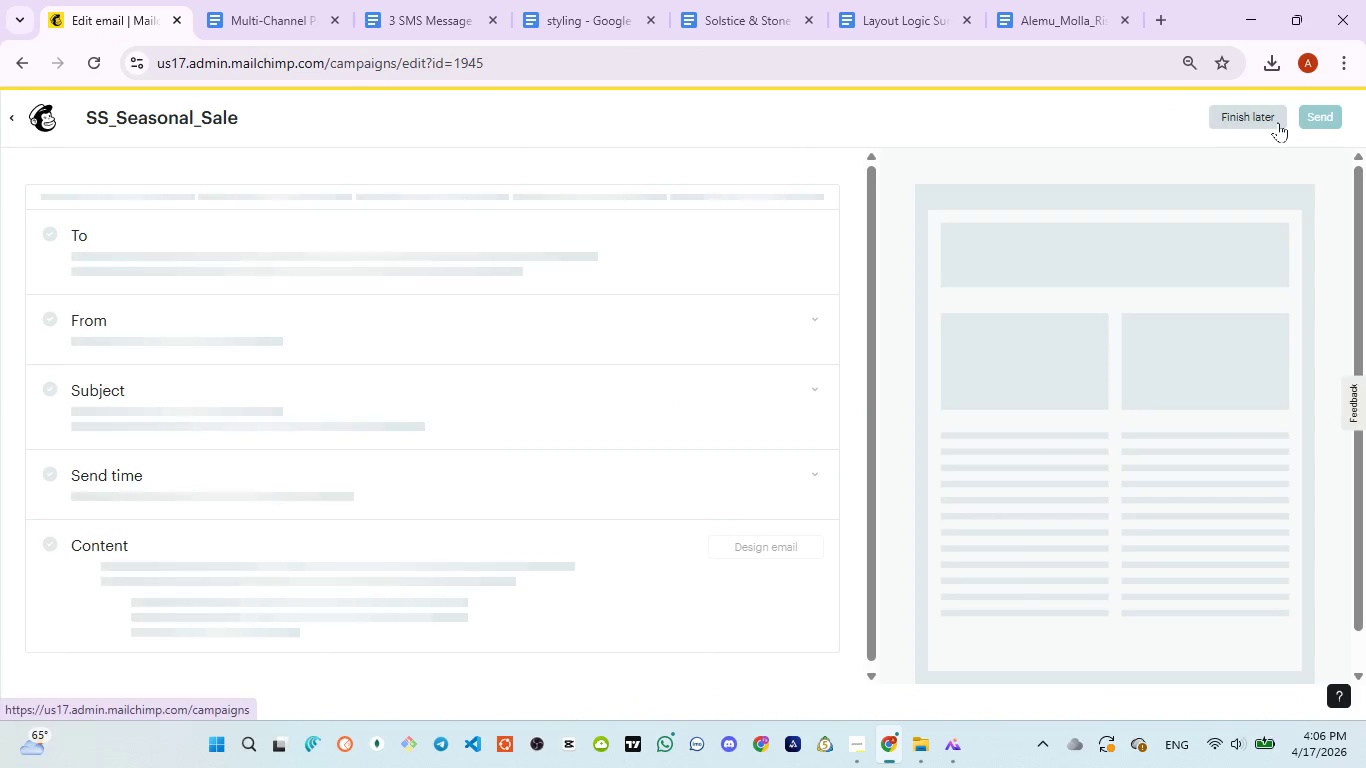 
left_click([14, 122])
 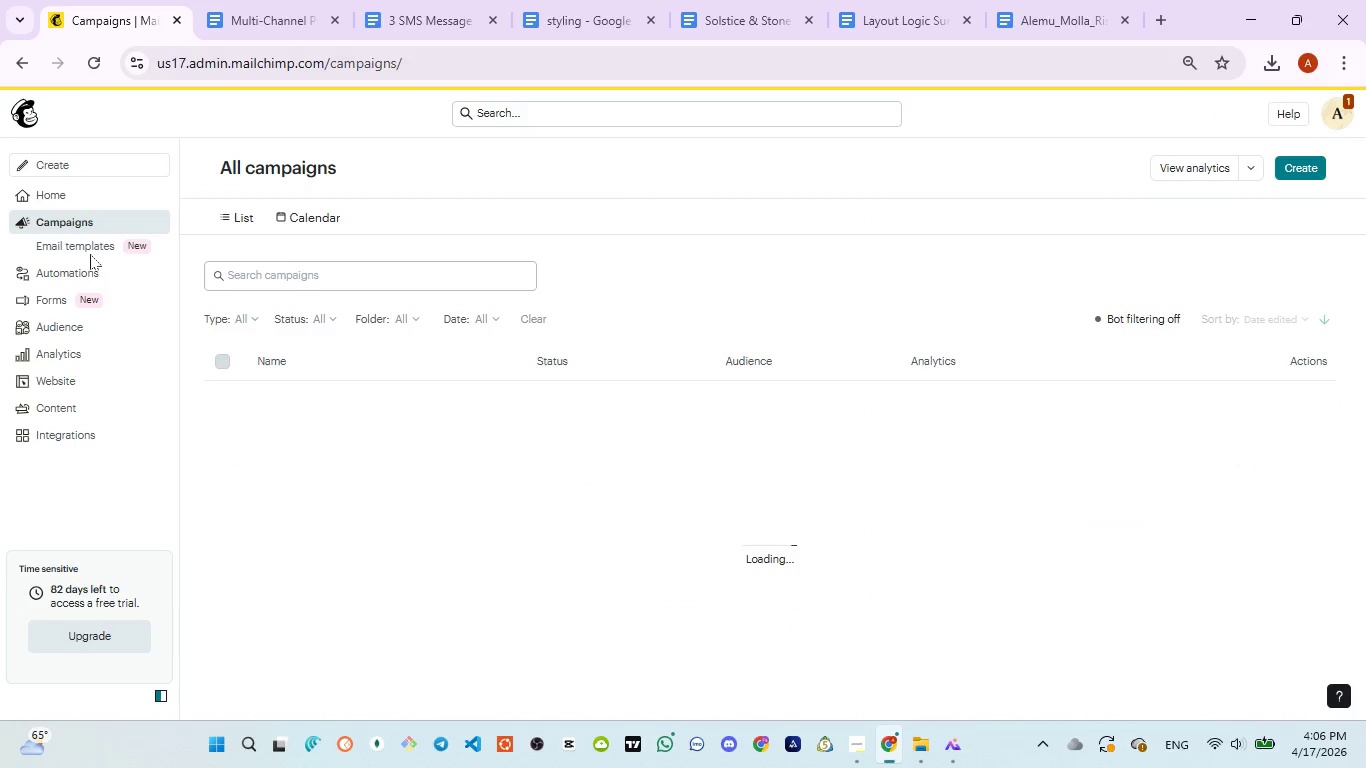 
left_click([68, 251])
 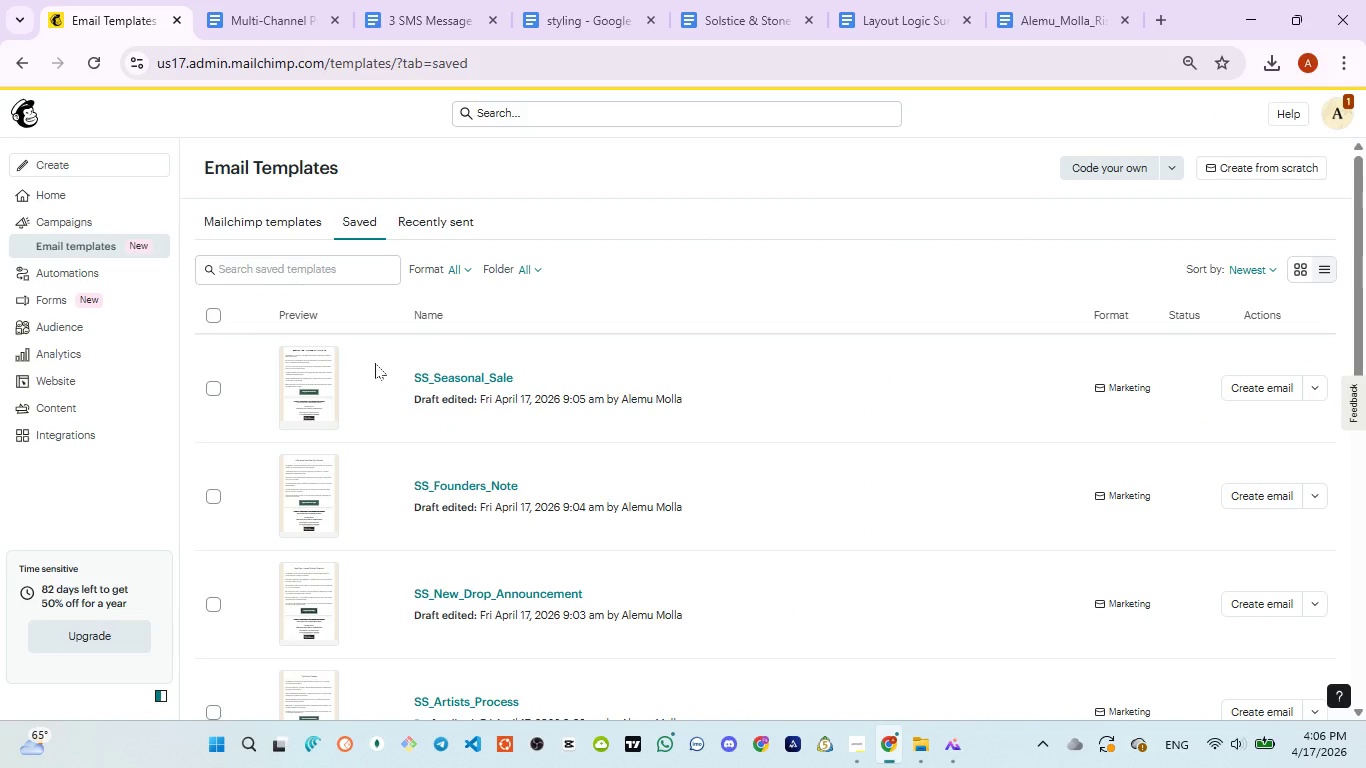 
wait(5.12)
 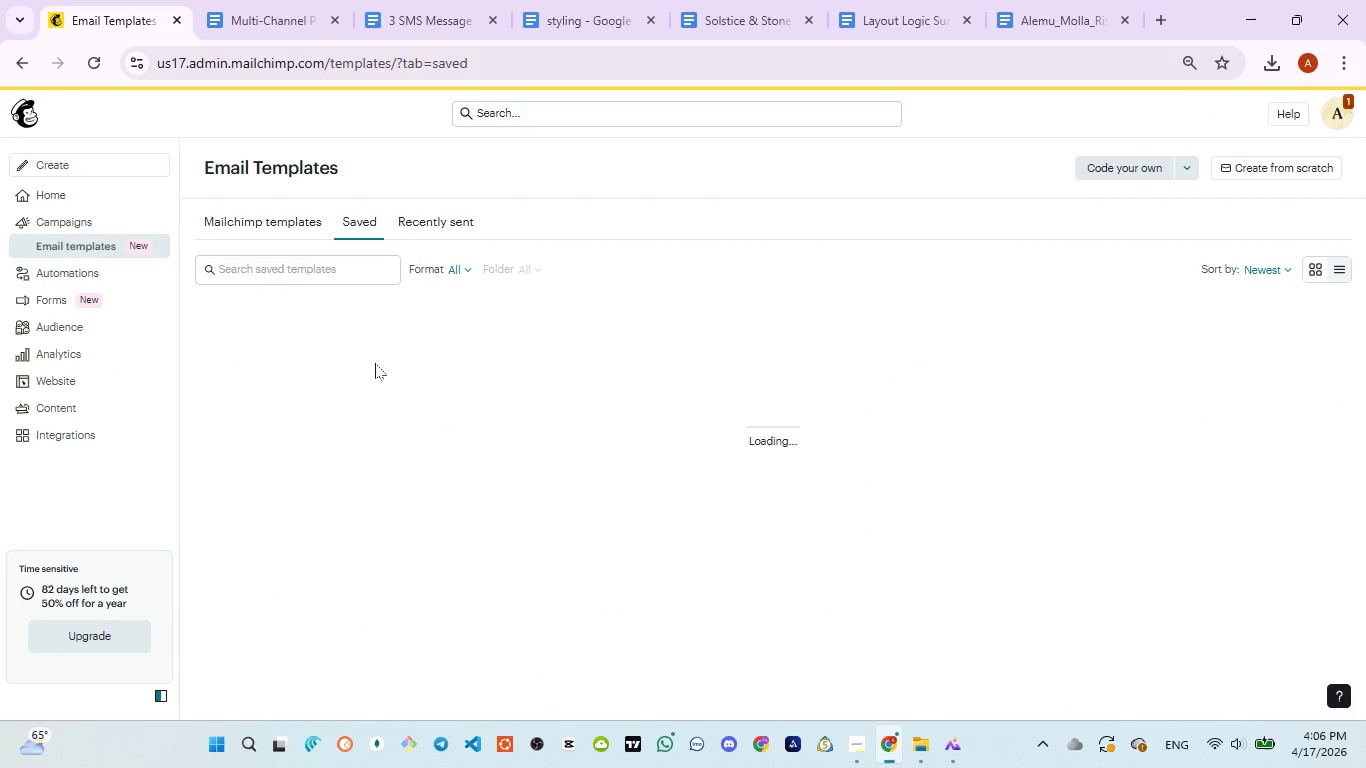 
scroll: coordinate [537, 443], scroll_direction: down, amount: 3.0
 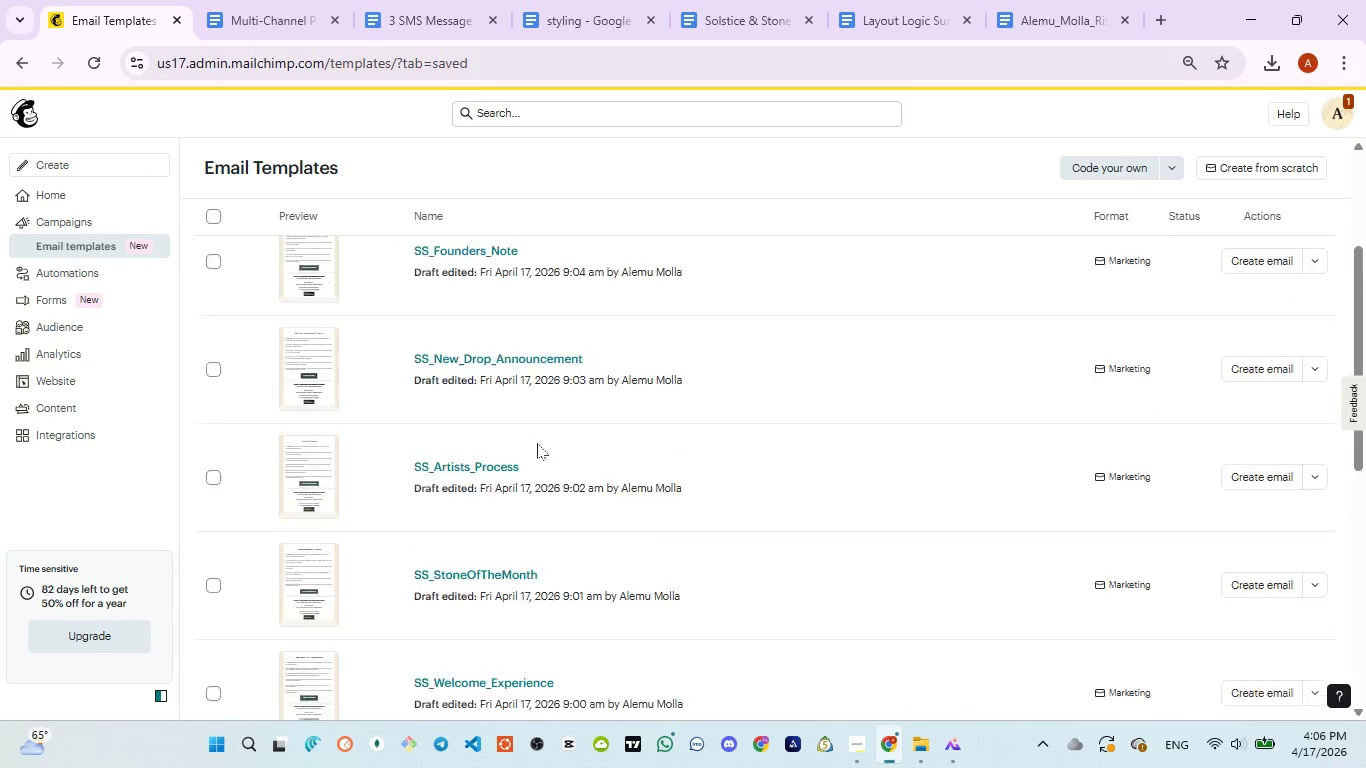 
scroll: coordinate [537, 443], scroll_direction: up, amount: 1.0
 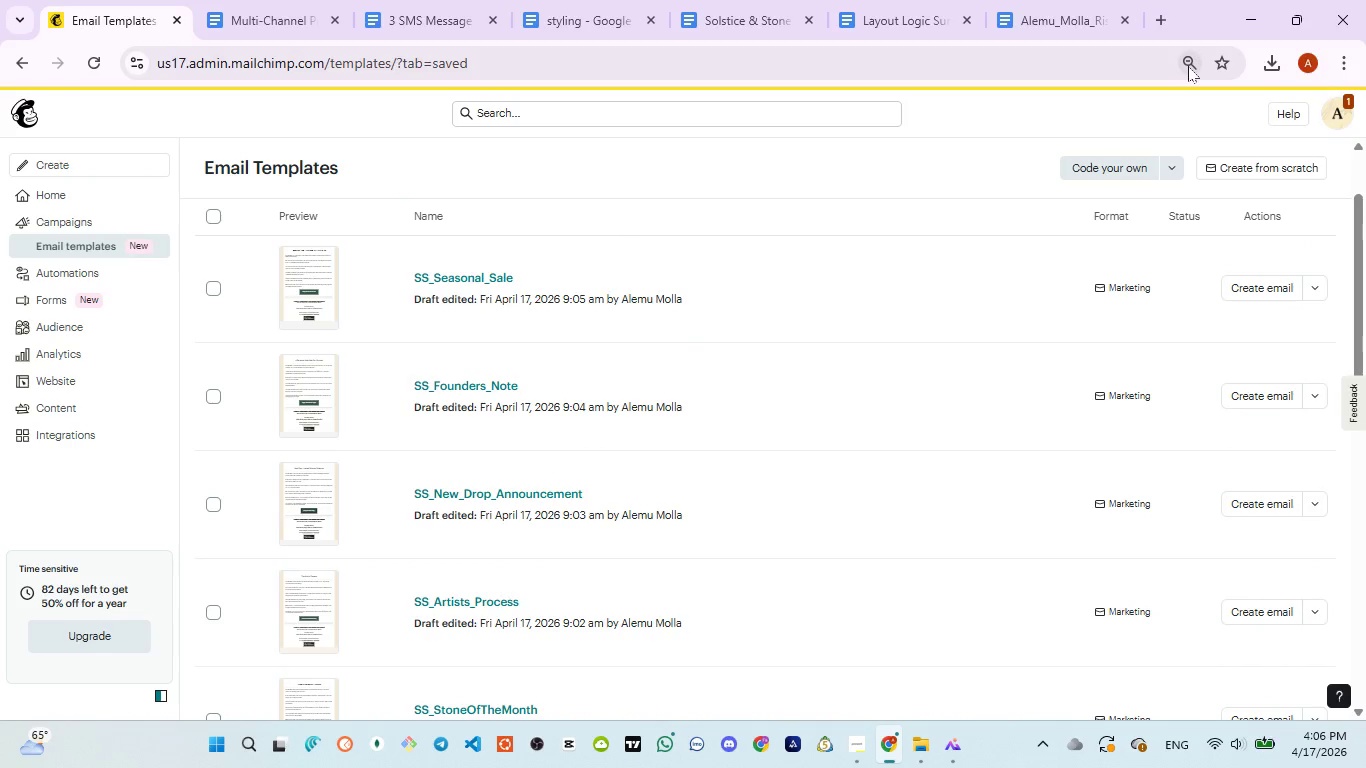 
left_click([1187, 65])
 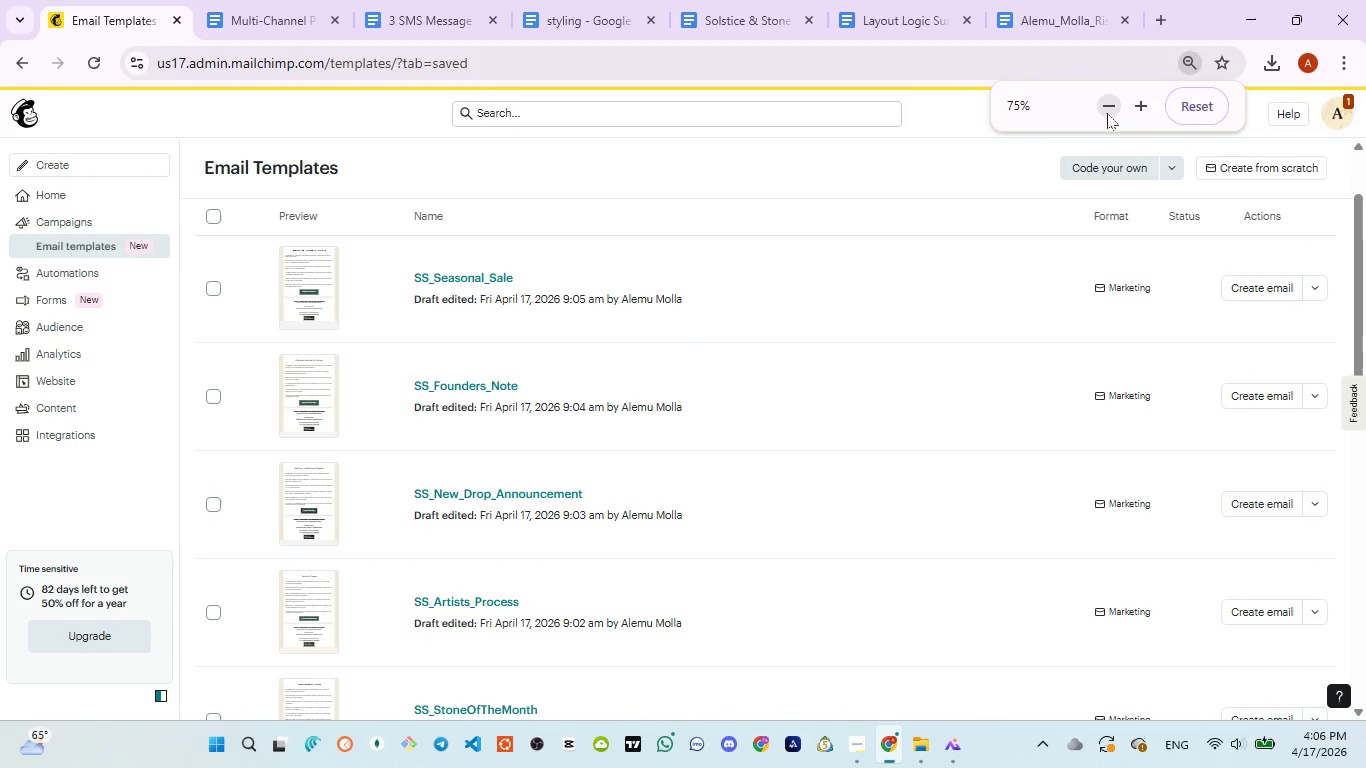 
left_click([1106, 113])
 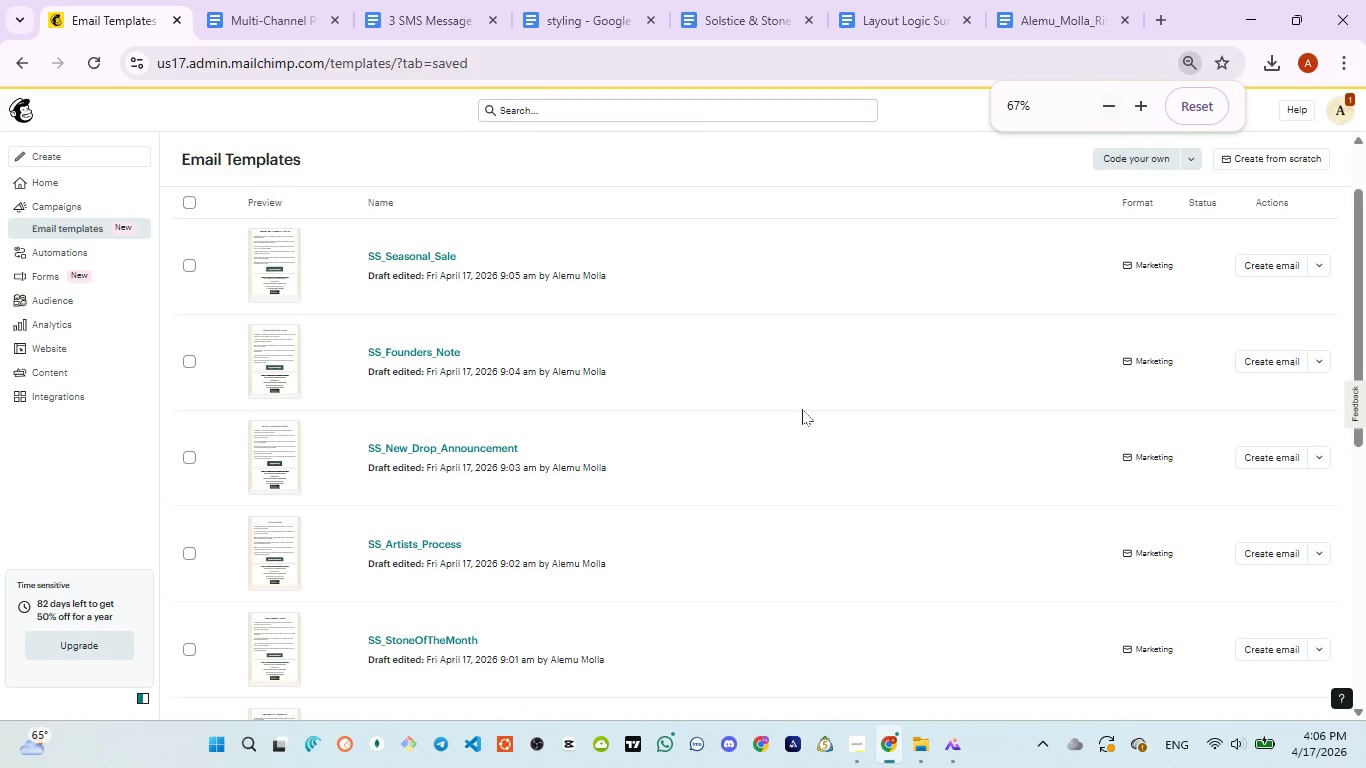 
scroll: coordinate [787, 418], scroll_direction: none, amount: 0.0
 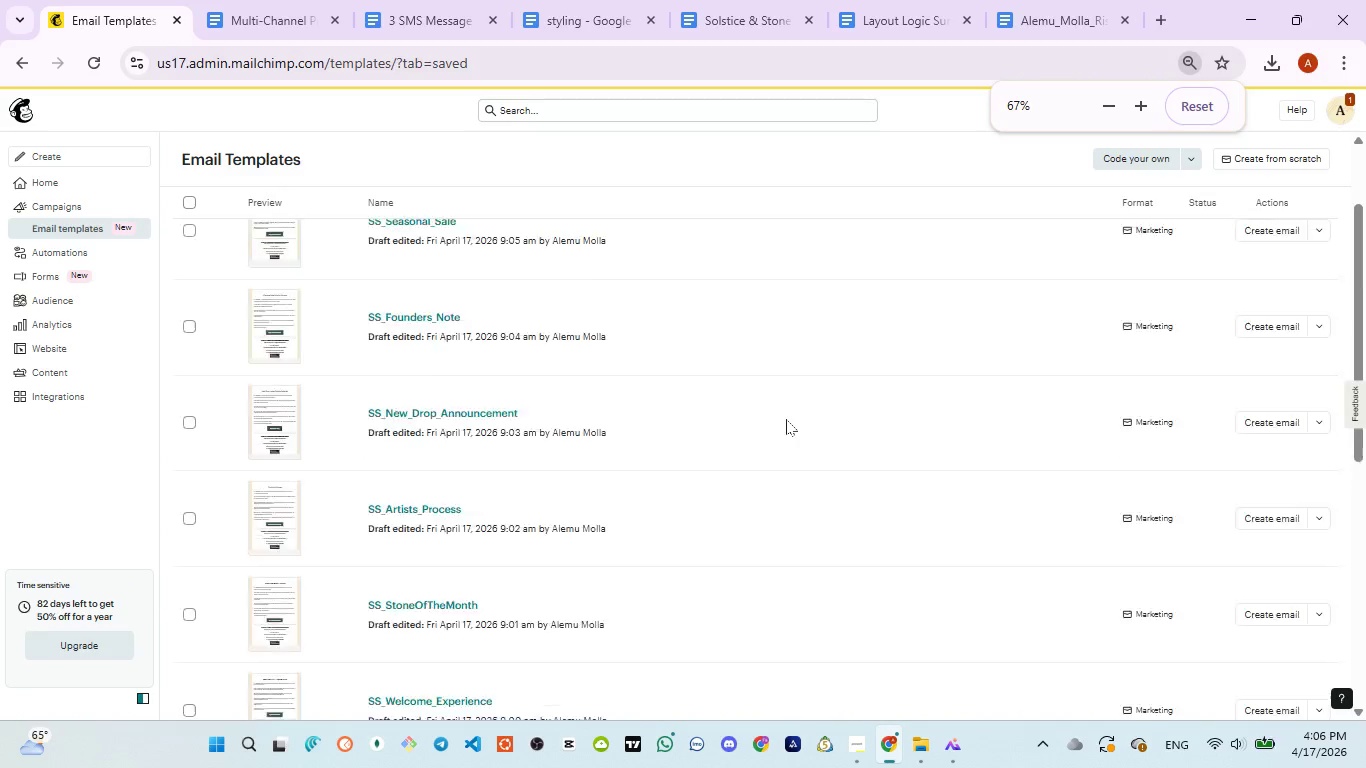 
scroll: coordinate [786, 419], scroll_direction: up, amount: 1.0
 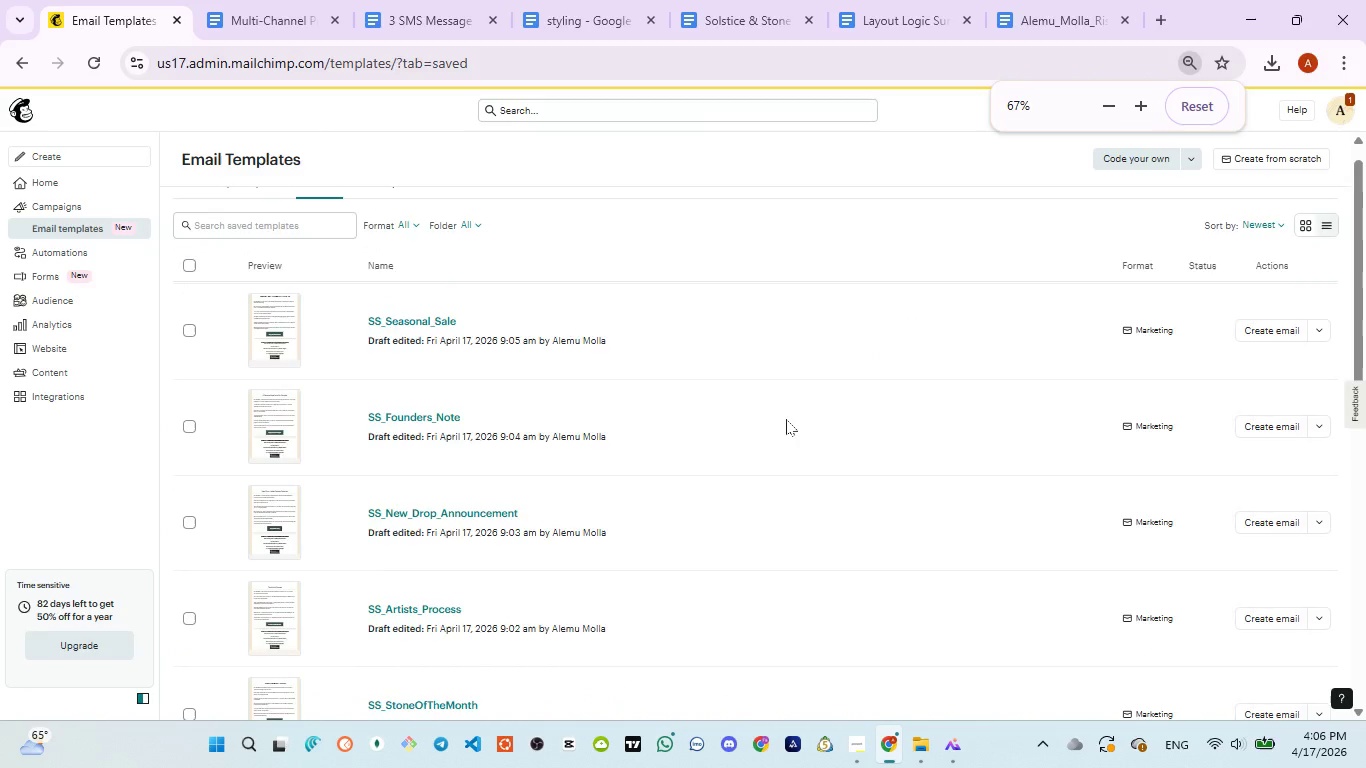 
scroll: coordinate [786, 419], scroll_direction: none, amount: 0.0
 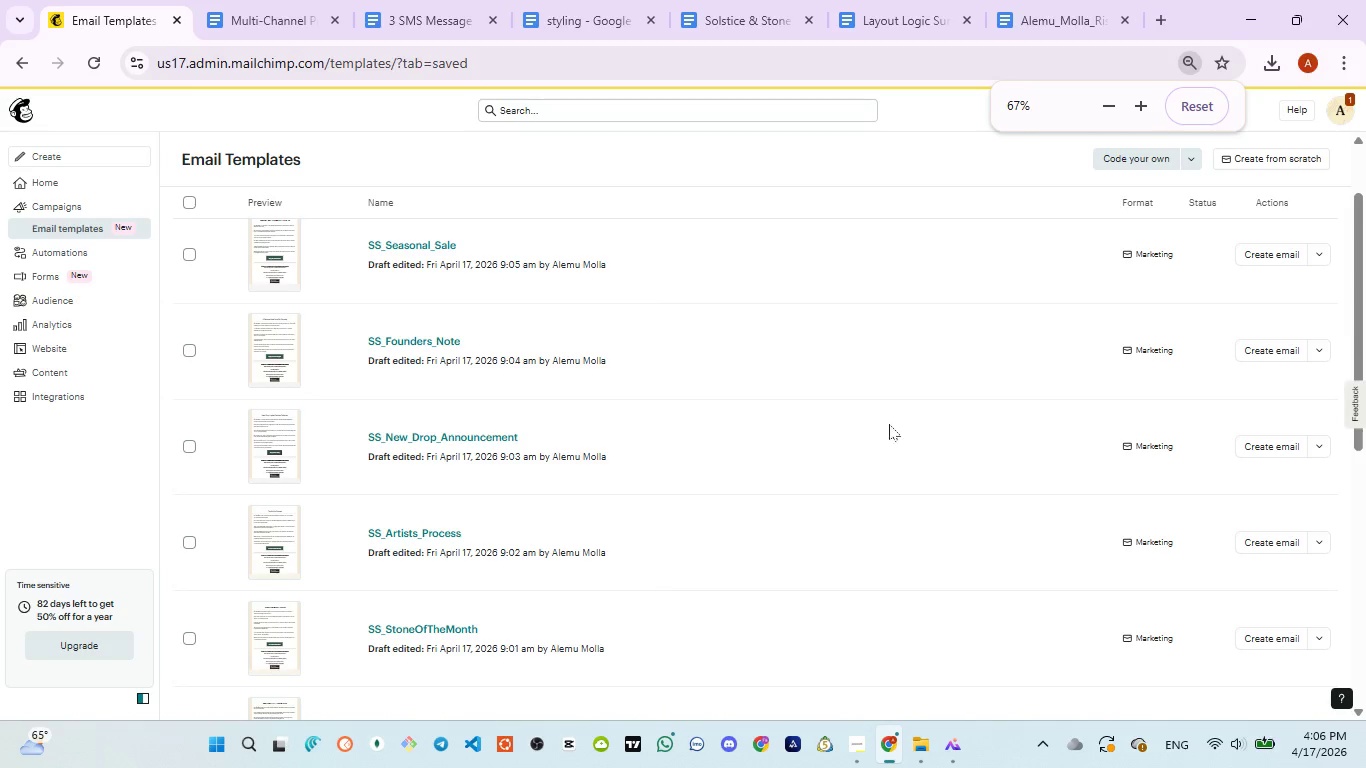 
wait(5.29)
 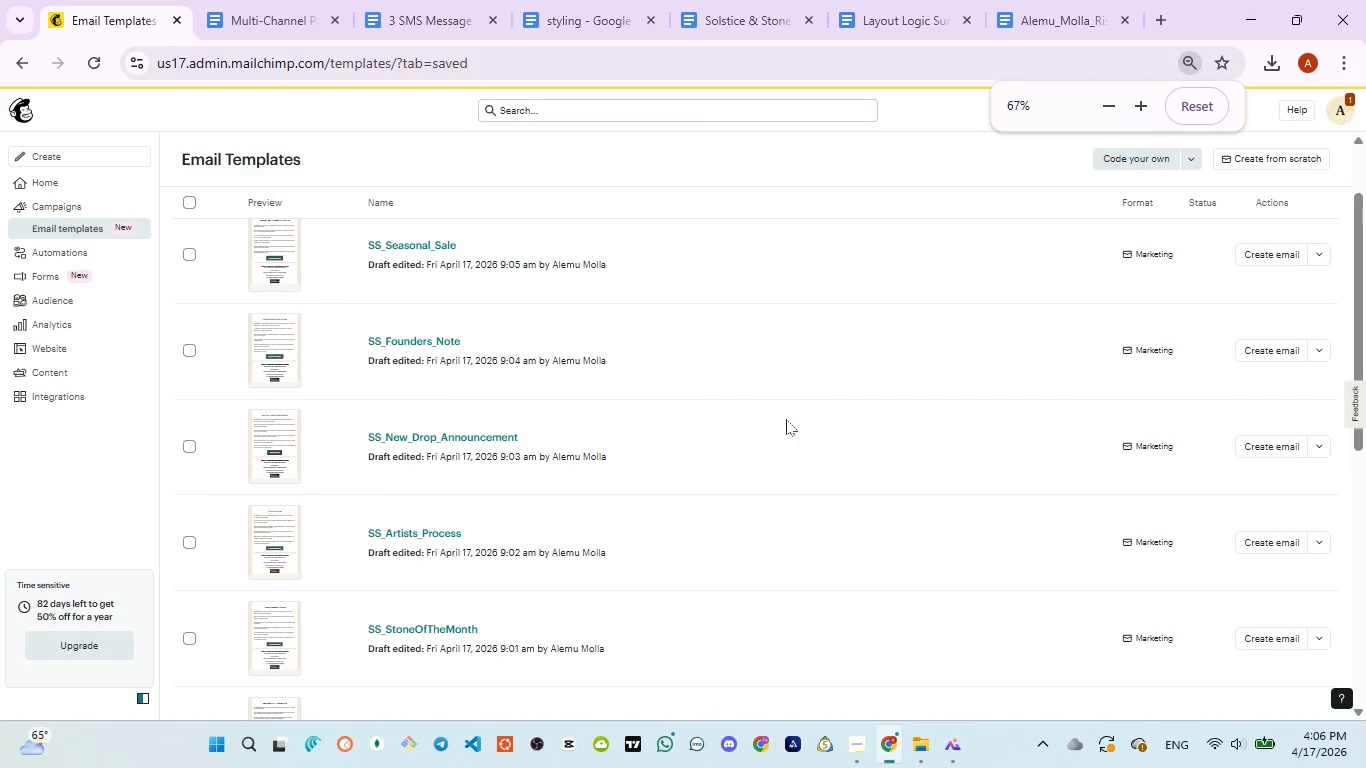 
left_click([1108, 105])
 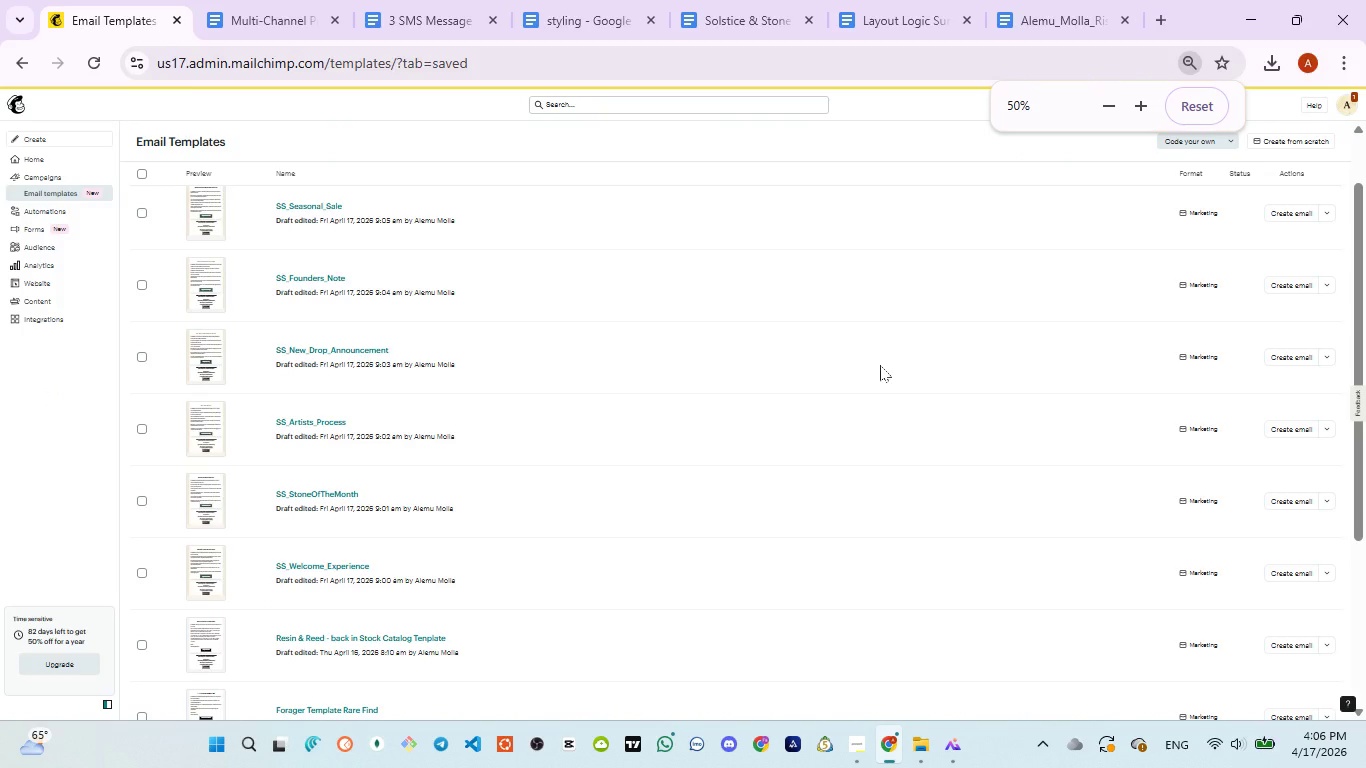 
scroll: coordinate [879, 366], scroll_direction: down, amount: 2.0
 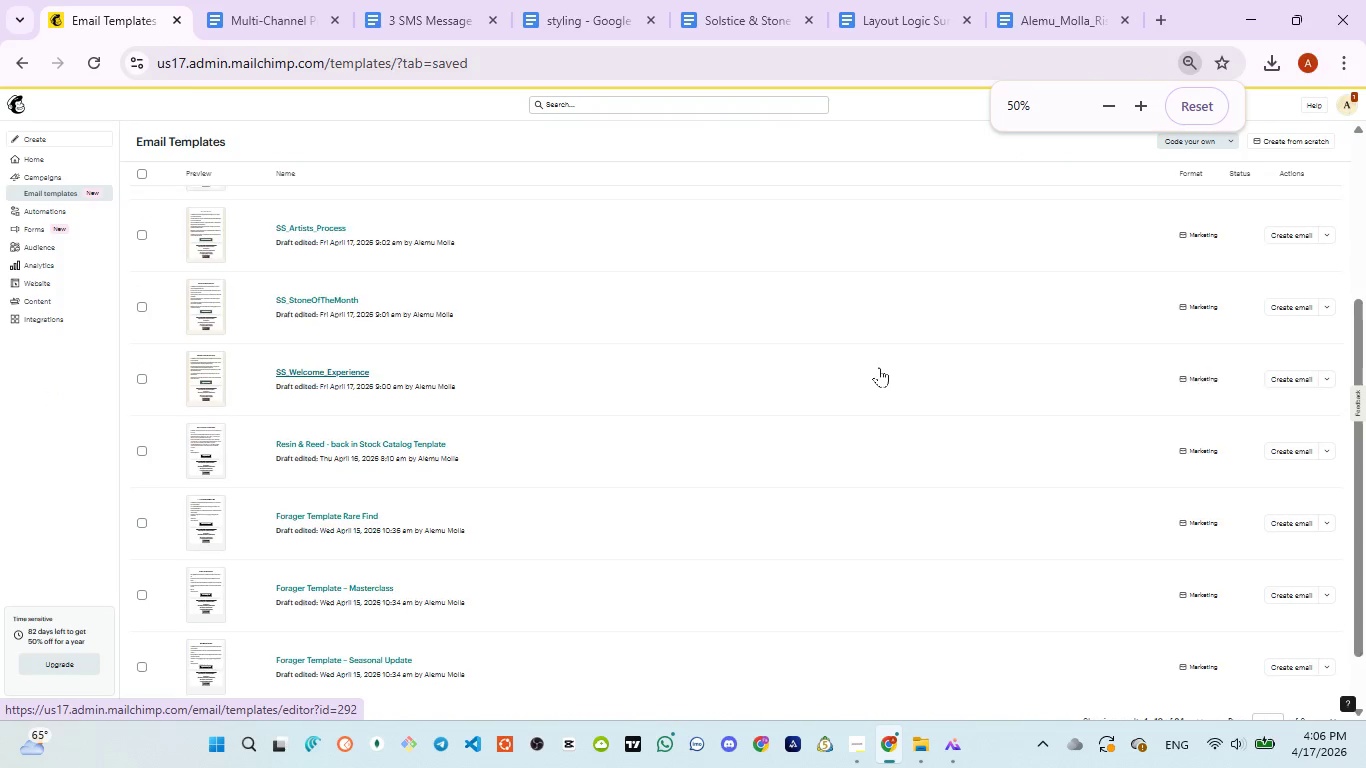 
scroll: coordinate [879, 367], scroll_direction: up, amount: 2.0
 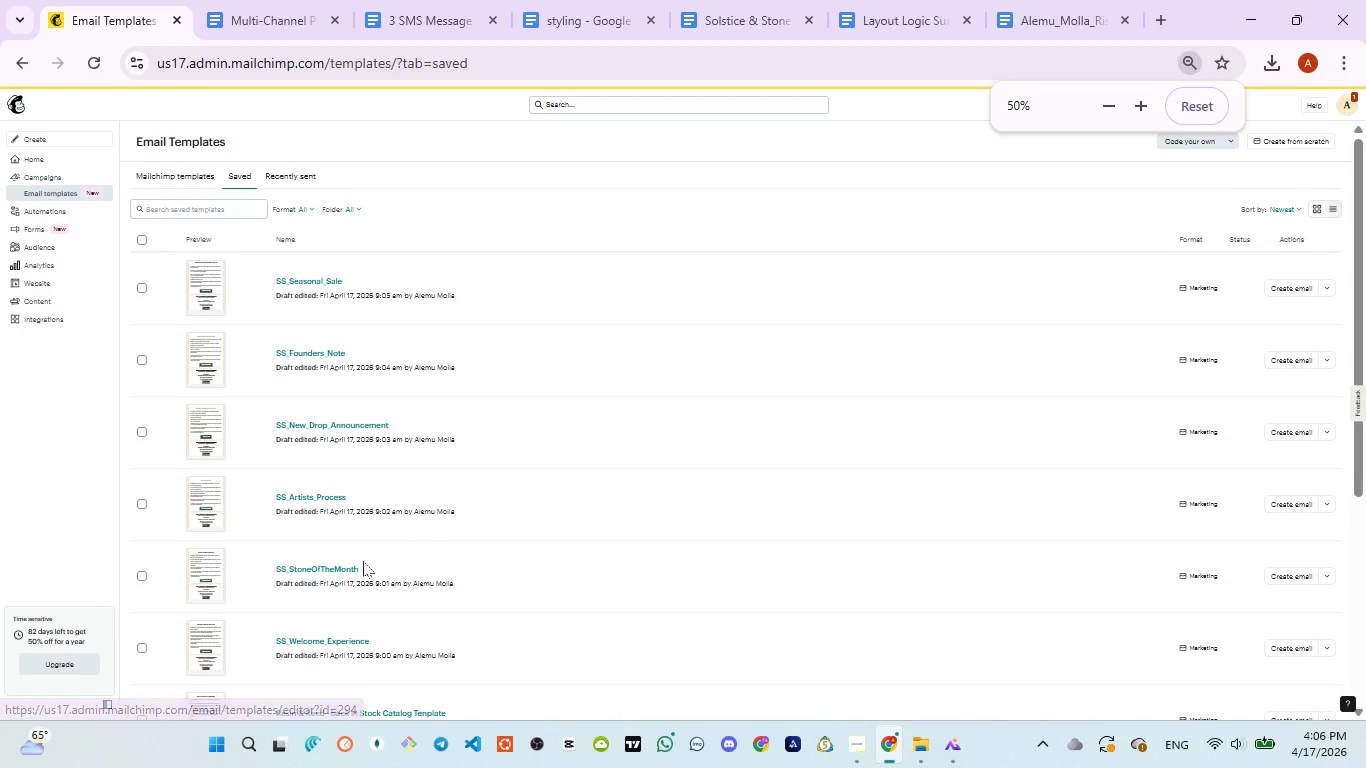 
wait(12.69)
 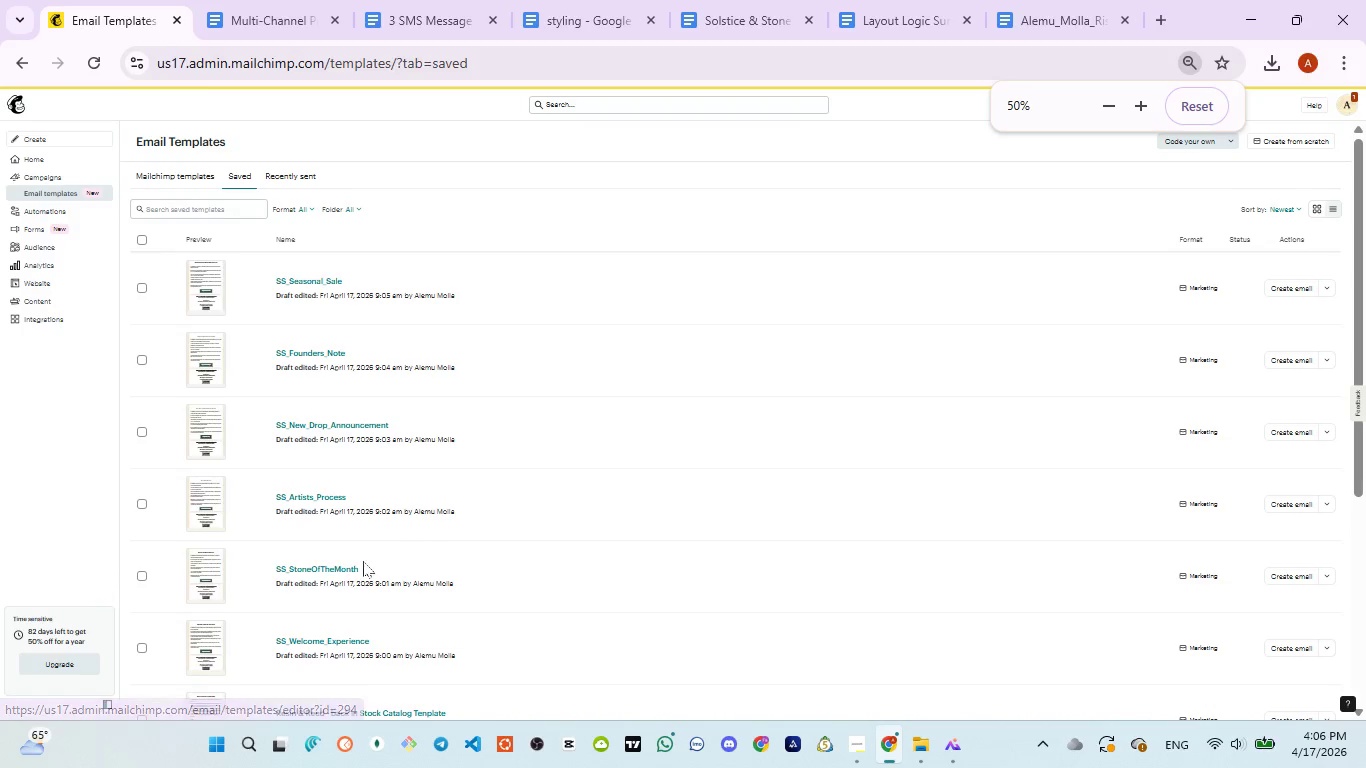 
left_click([1140, 104])
 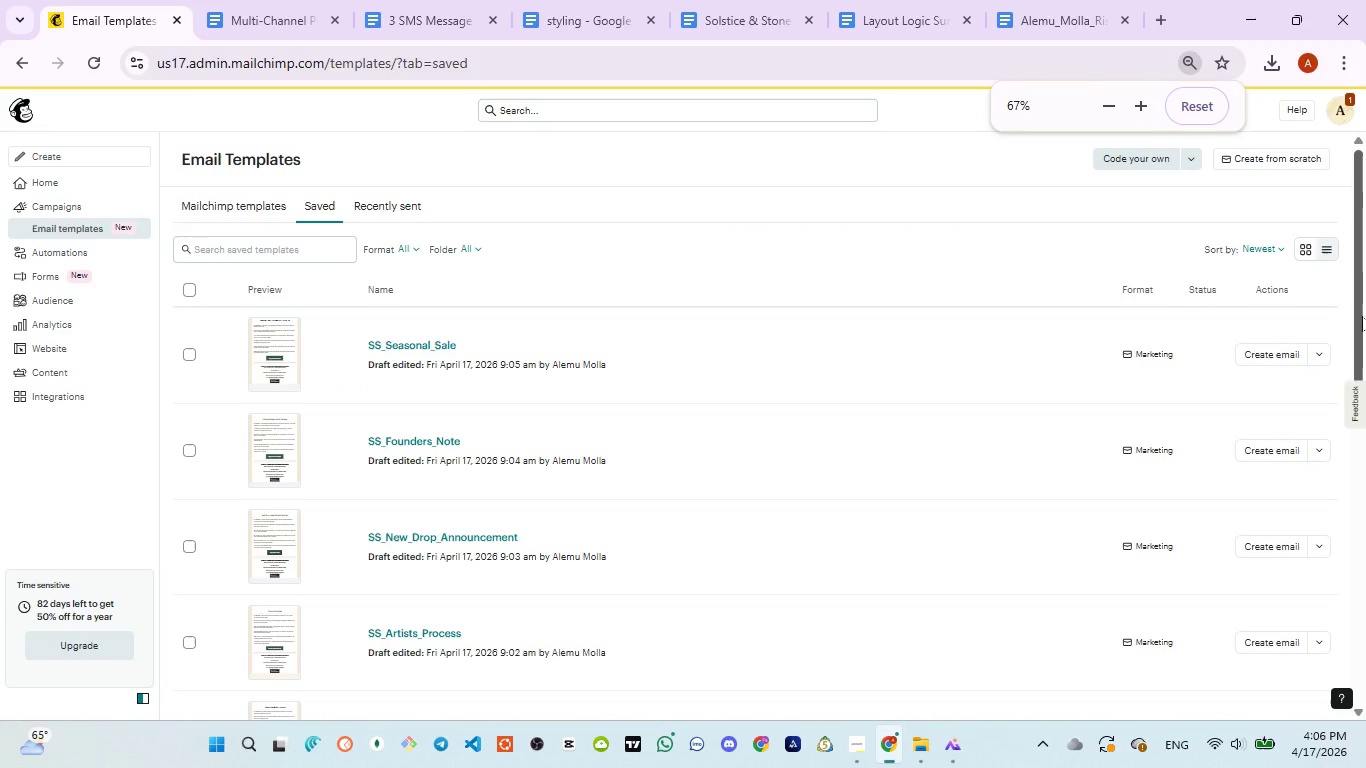 
left_click_drag(start_coordinate=[1362, 316], to_coordinate=[1365, 383])
 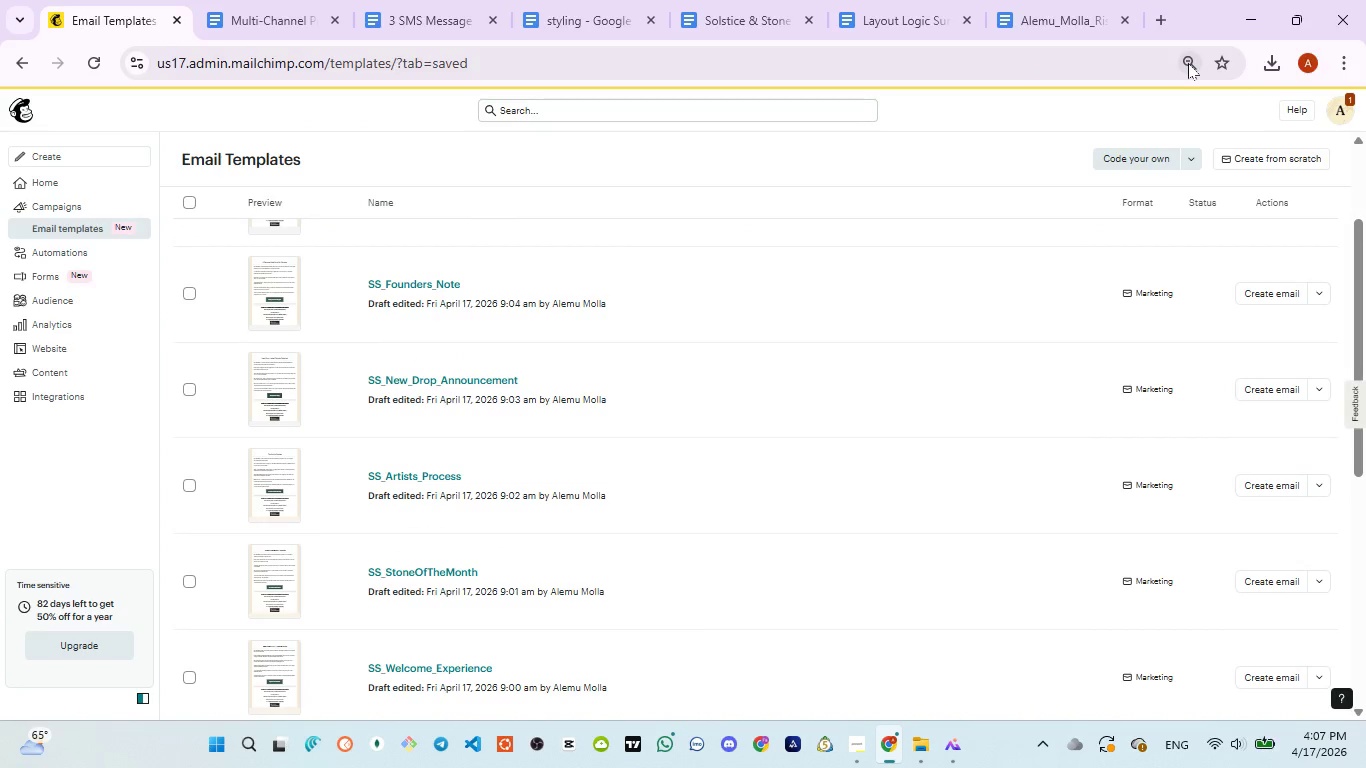 
left_click([1188, 63])
 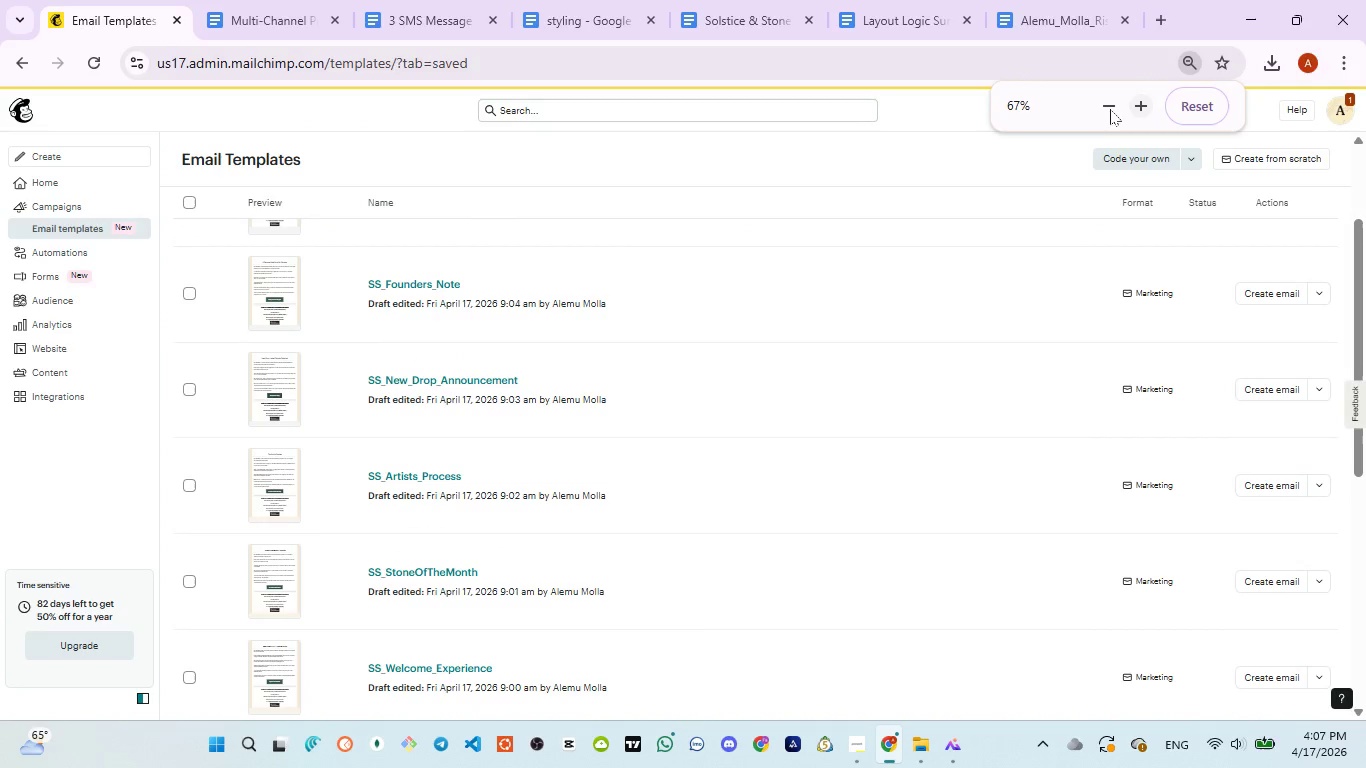 
left_click([1109, 109])
 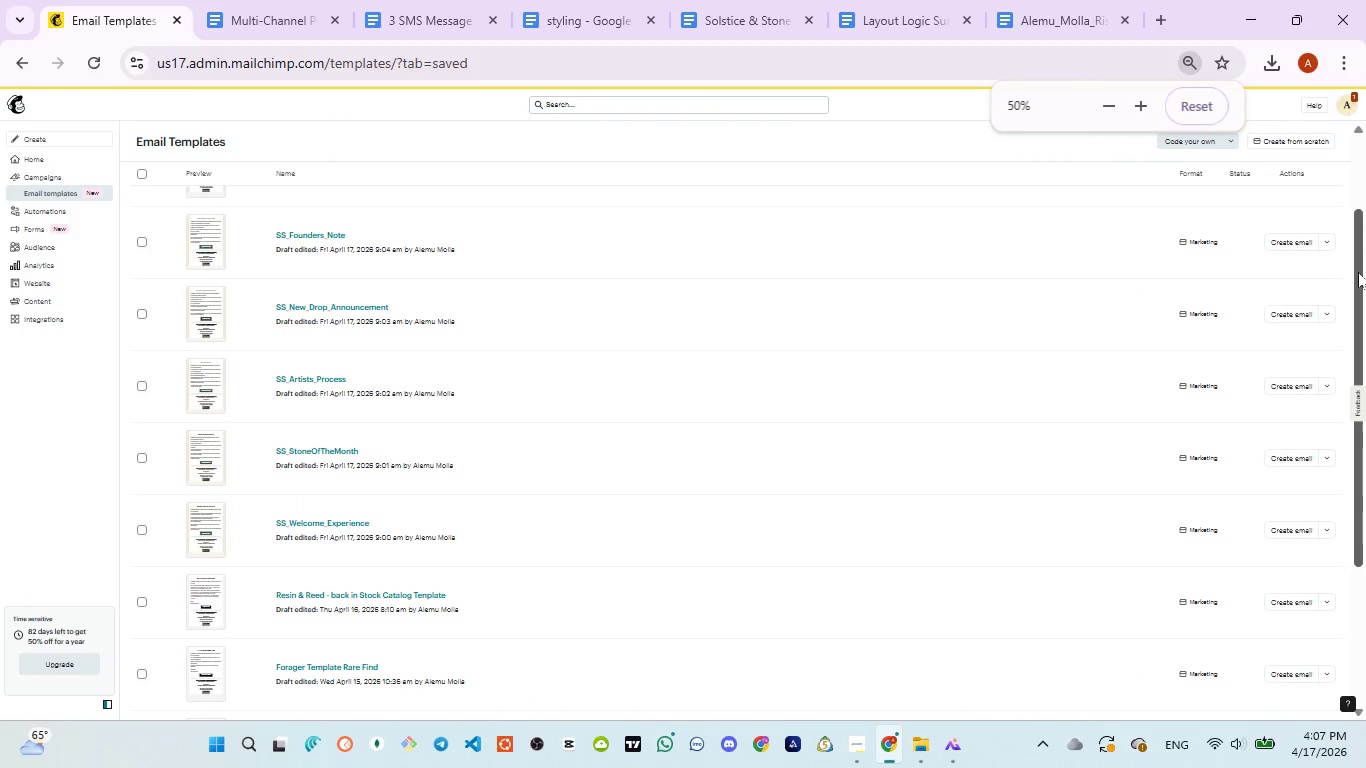 
left_click_drag(start_coordinate=[1358, 272], to_coordinate=[1348, 189])
 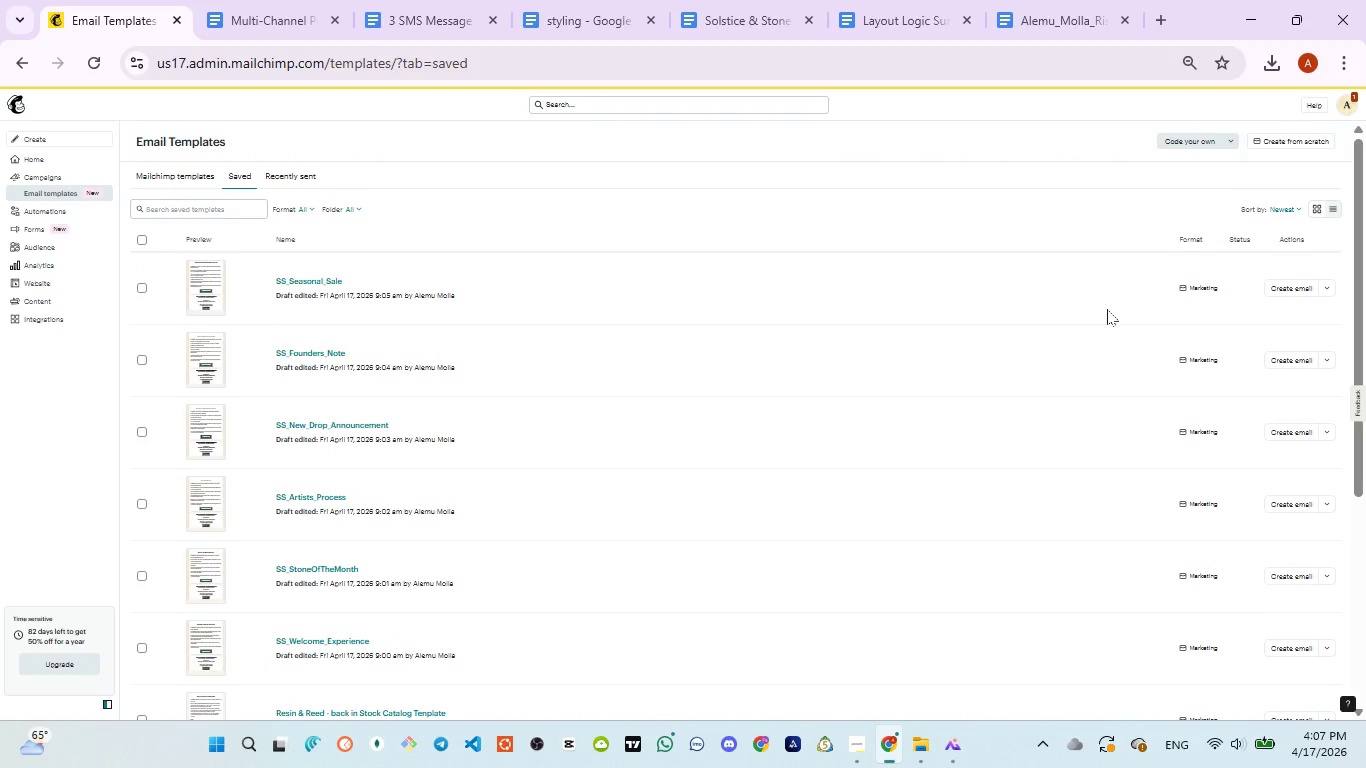 
wait(5.17)
 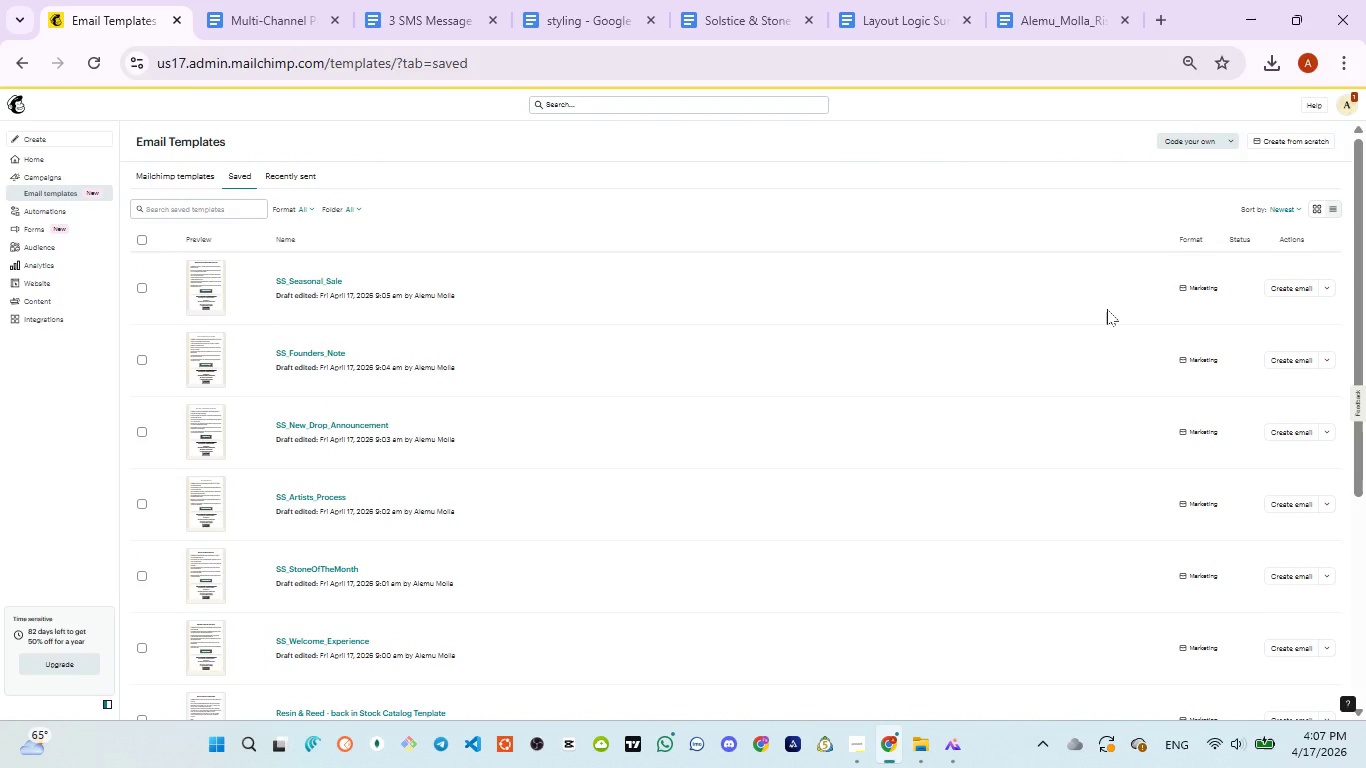 
key(Meta+PrintScreen)
 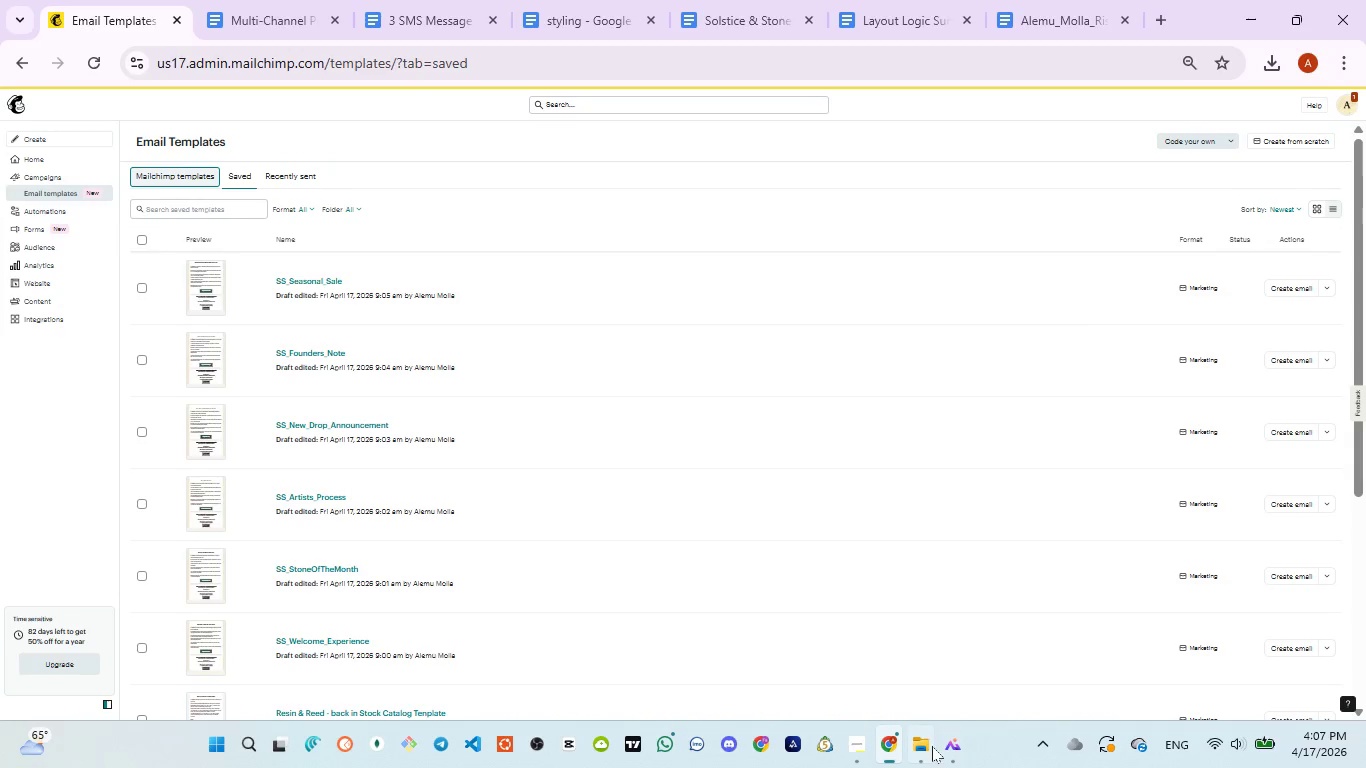 
left_click([942, 584])
 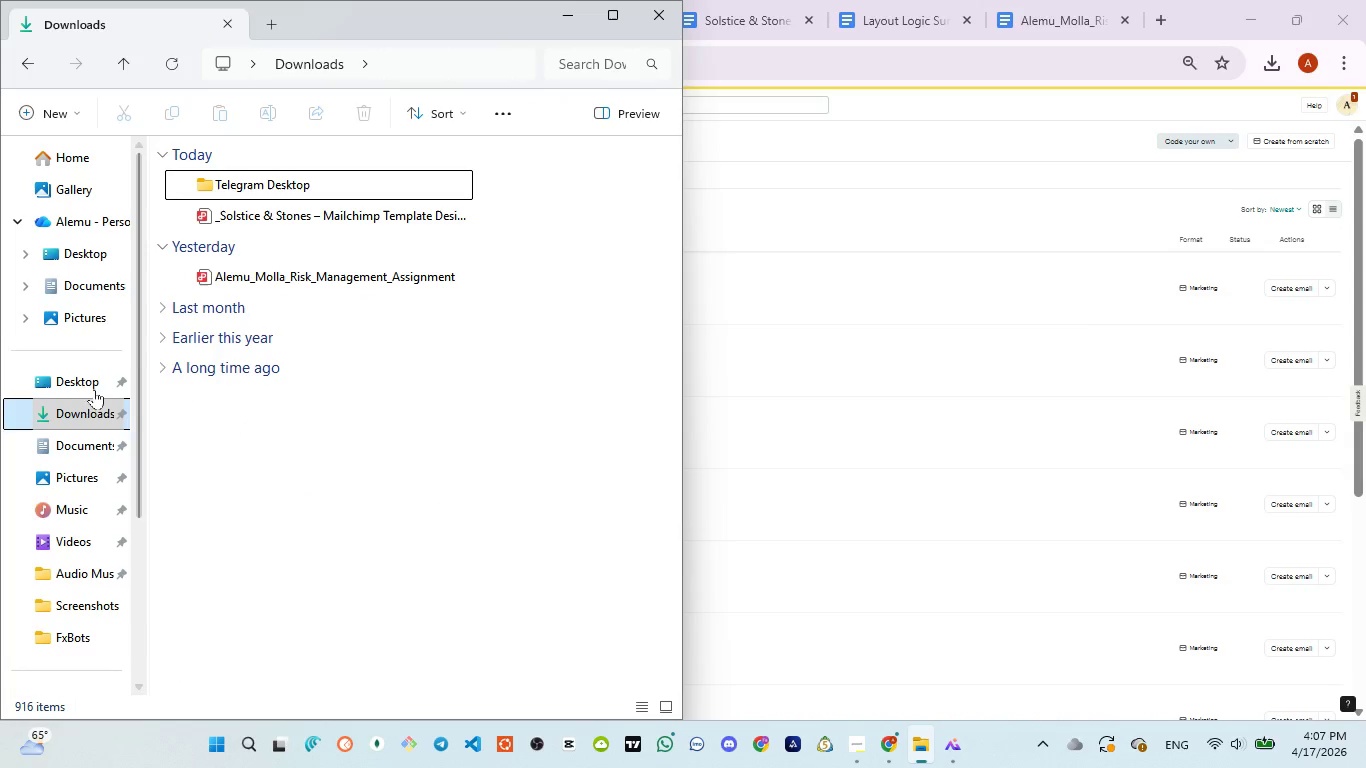 
left_click([87, 317])
 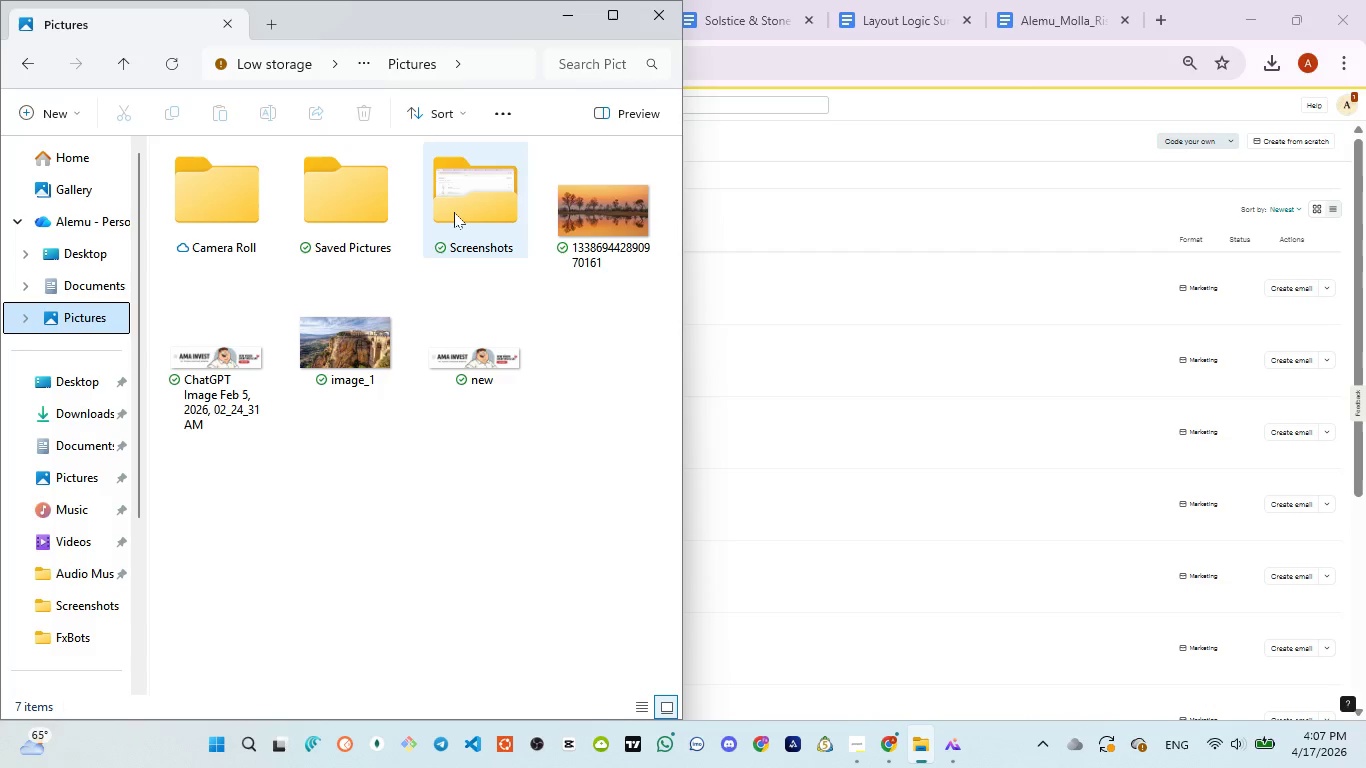 
double_click([454, 212])
 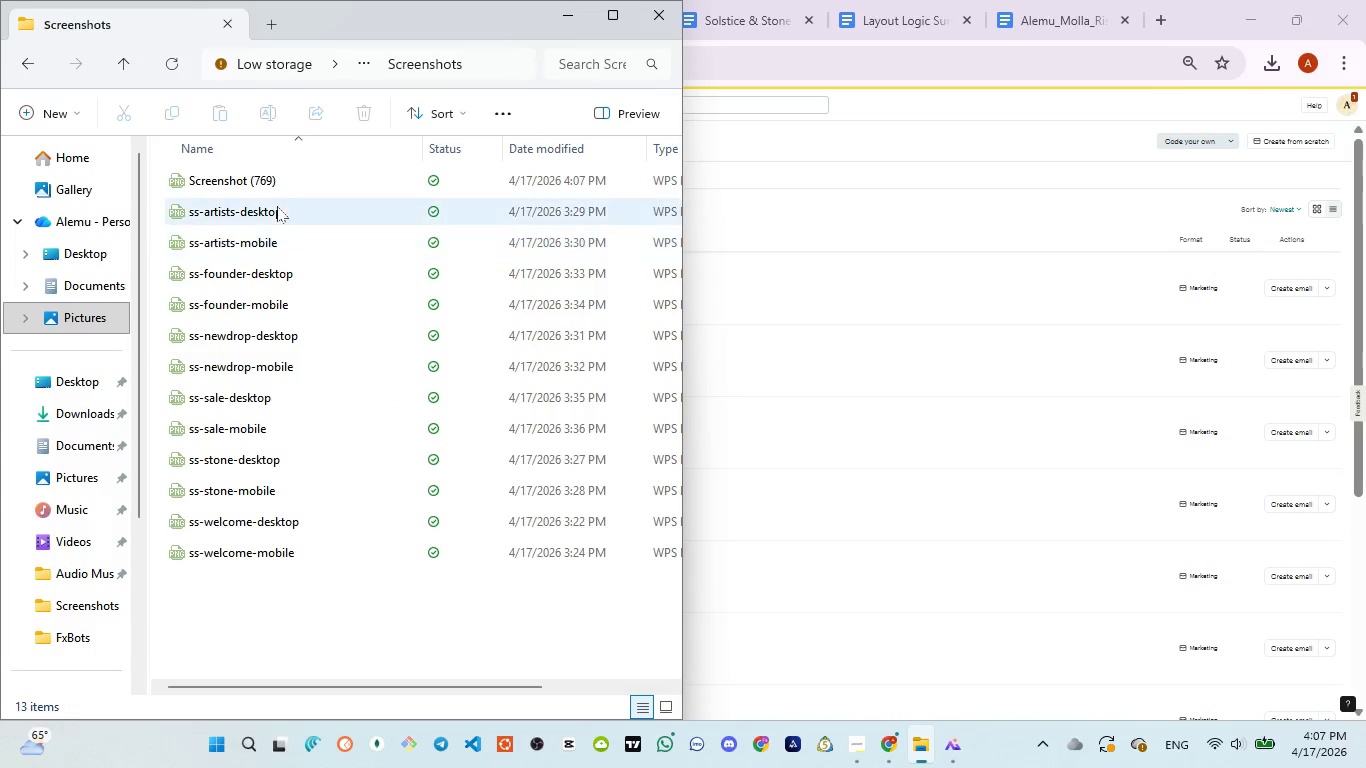 
double_click([271, 177])
 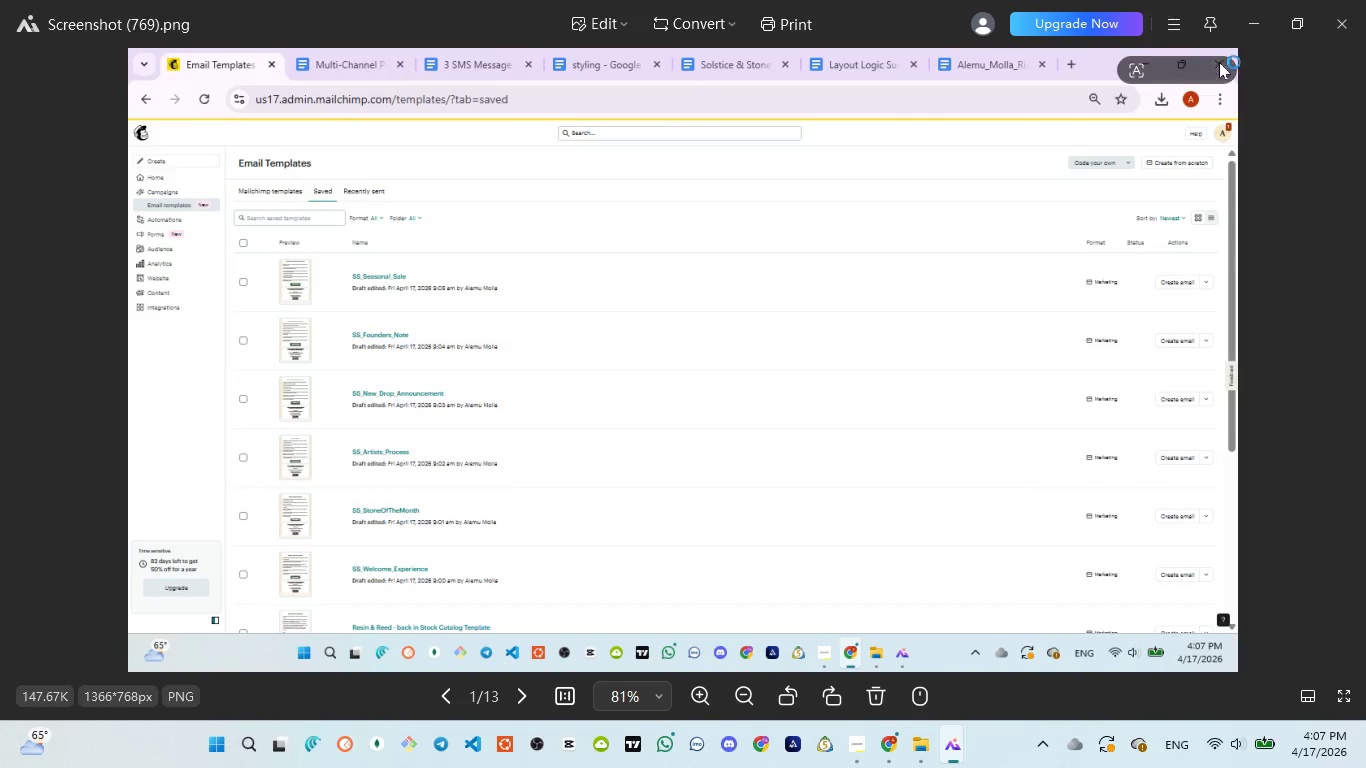 
left_click([1220, 61])
 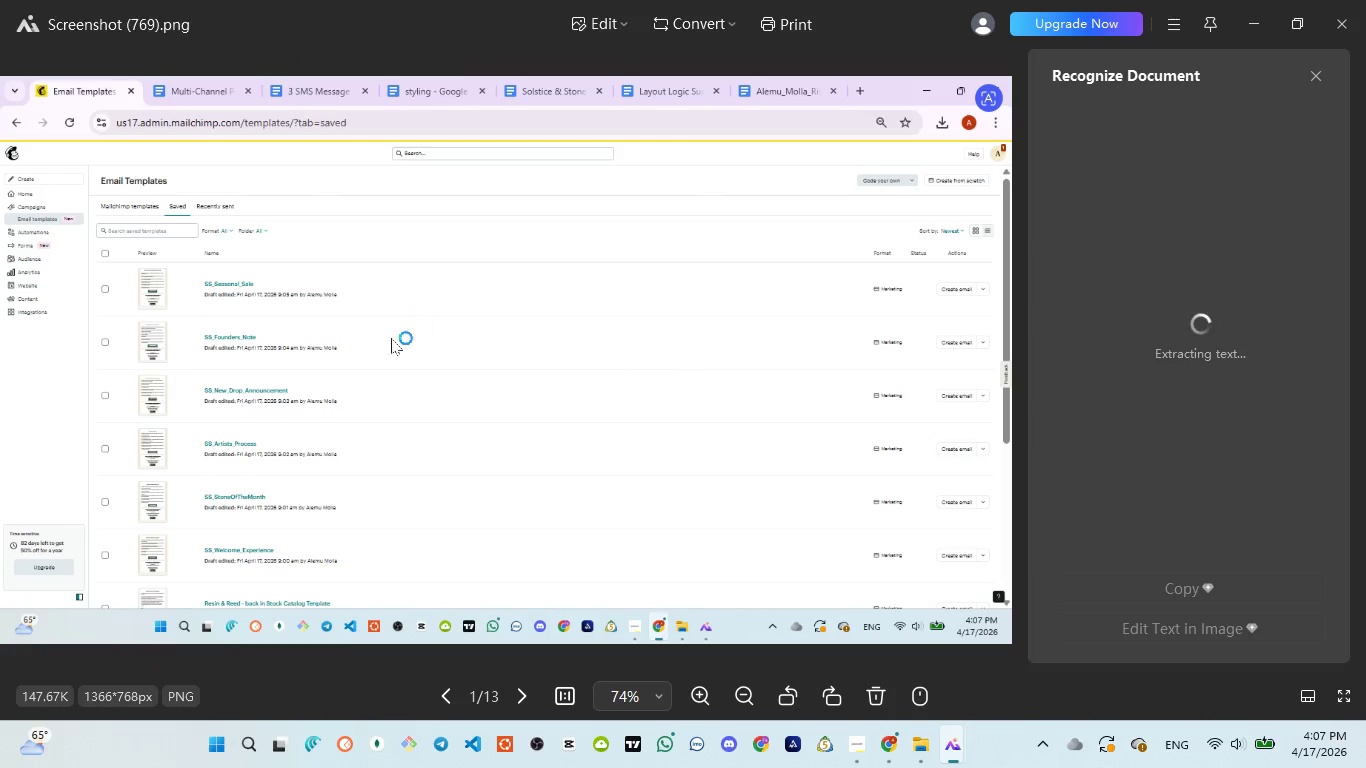 
left_click([394, 352])
 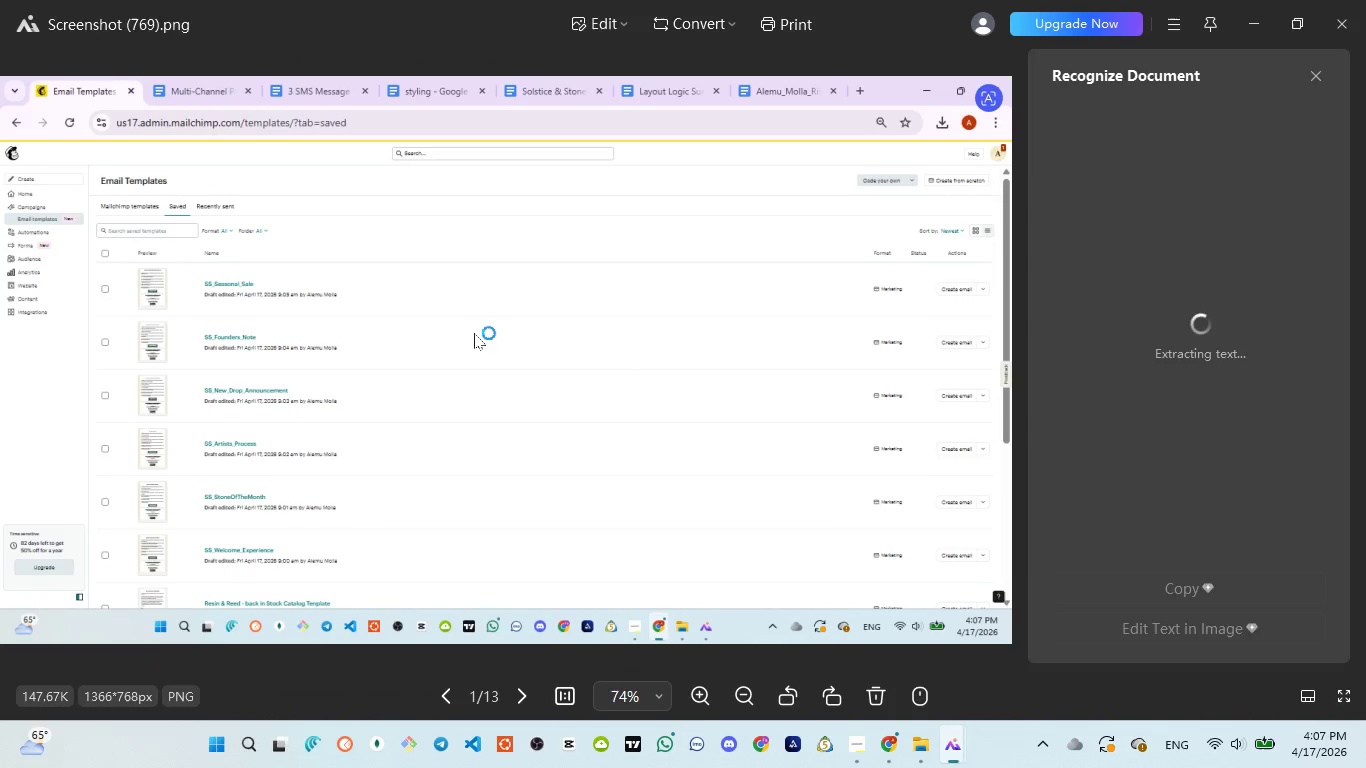 
scroll: coordinate [474, 333], scroll_direction: none, amount: 0.0
 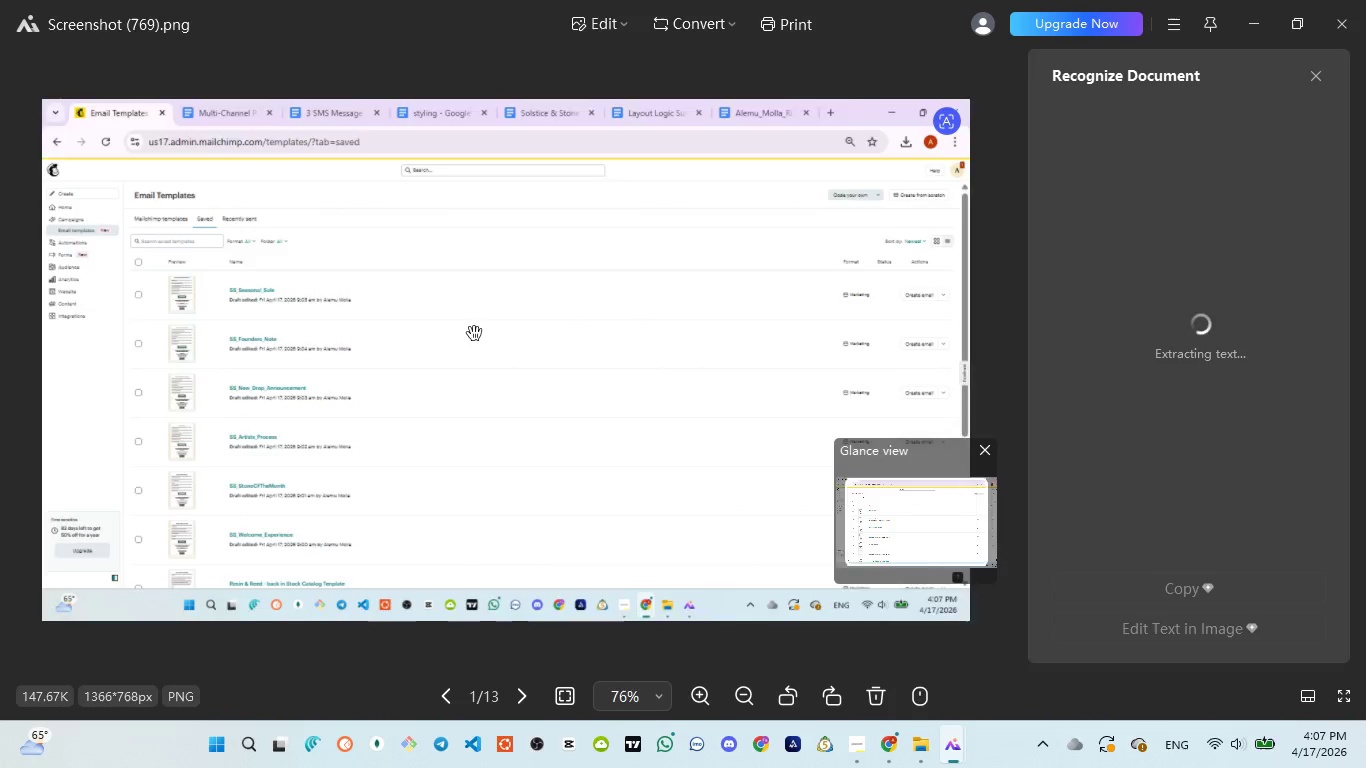 
scroll: coordinate [474, 333], scroll_direction: up, amount: 4.0
 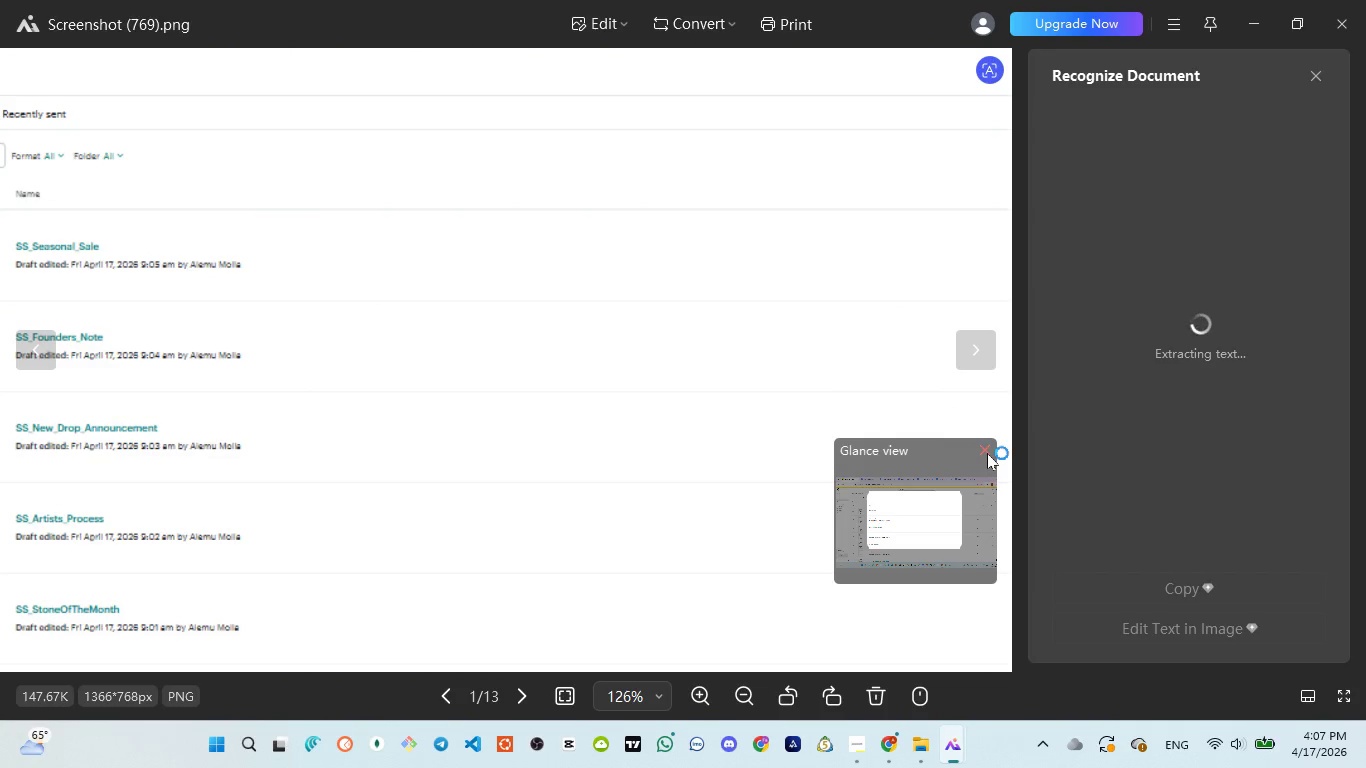 
left_click([987, 453])
 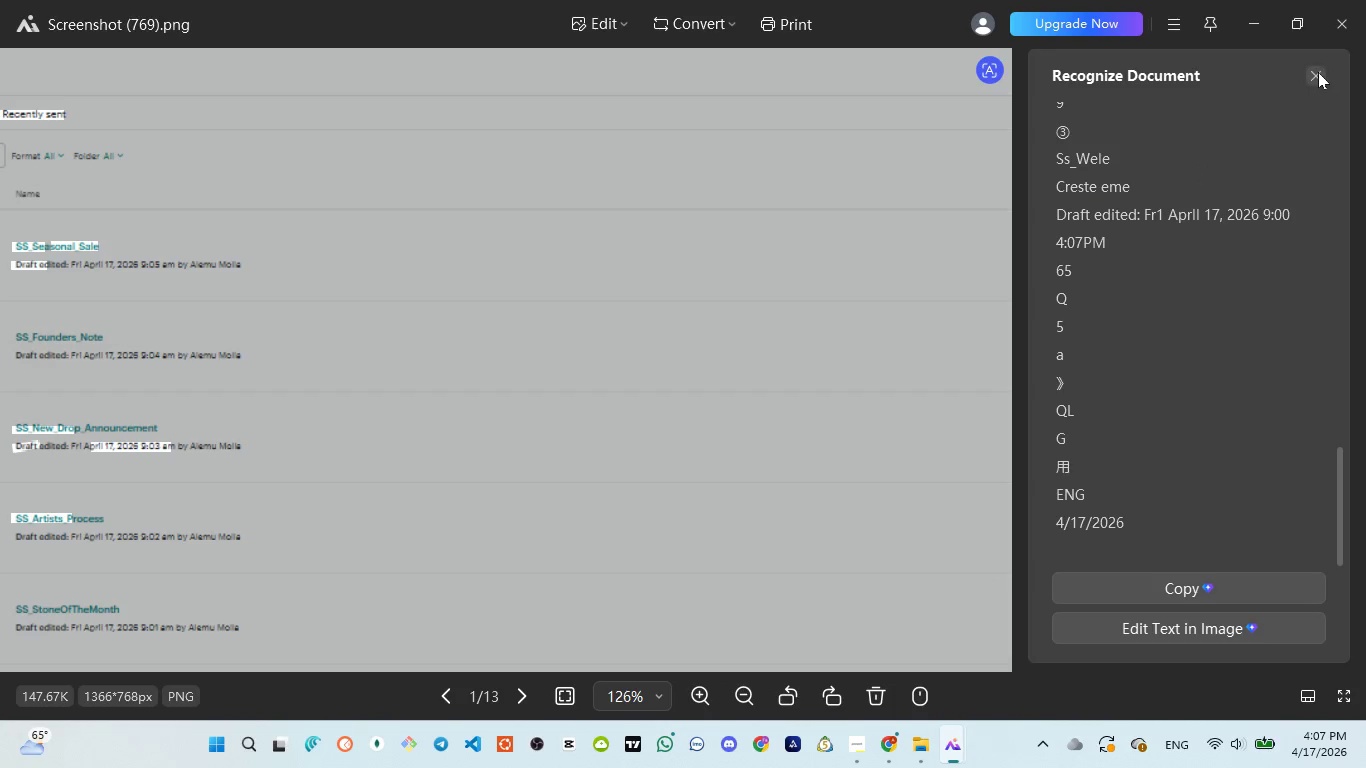 
left_click([1318, 72])
 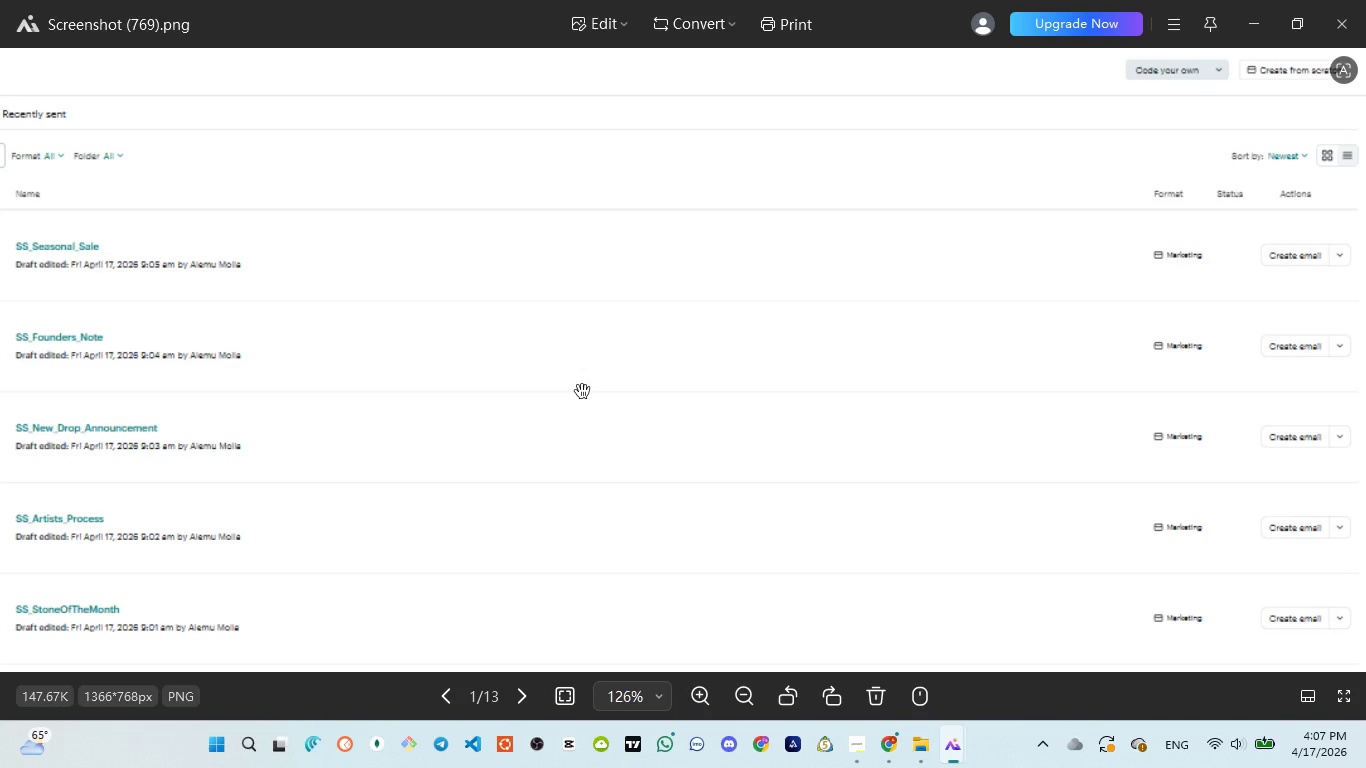 
scroll: coordinate [582, 391], scroll_direction: down, amount: 1.0
 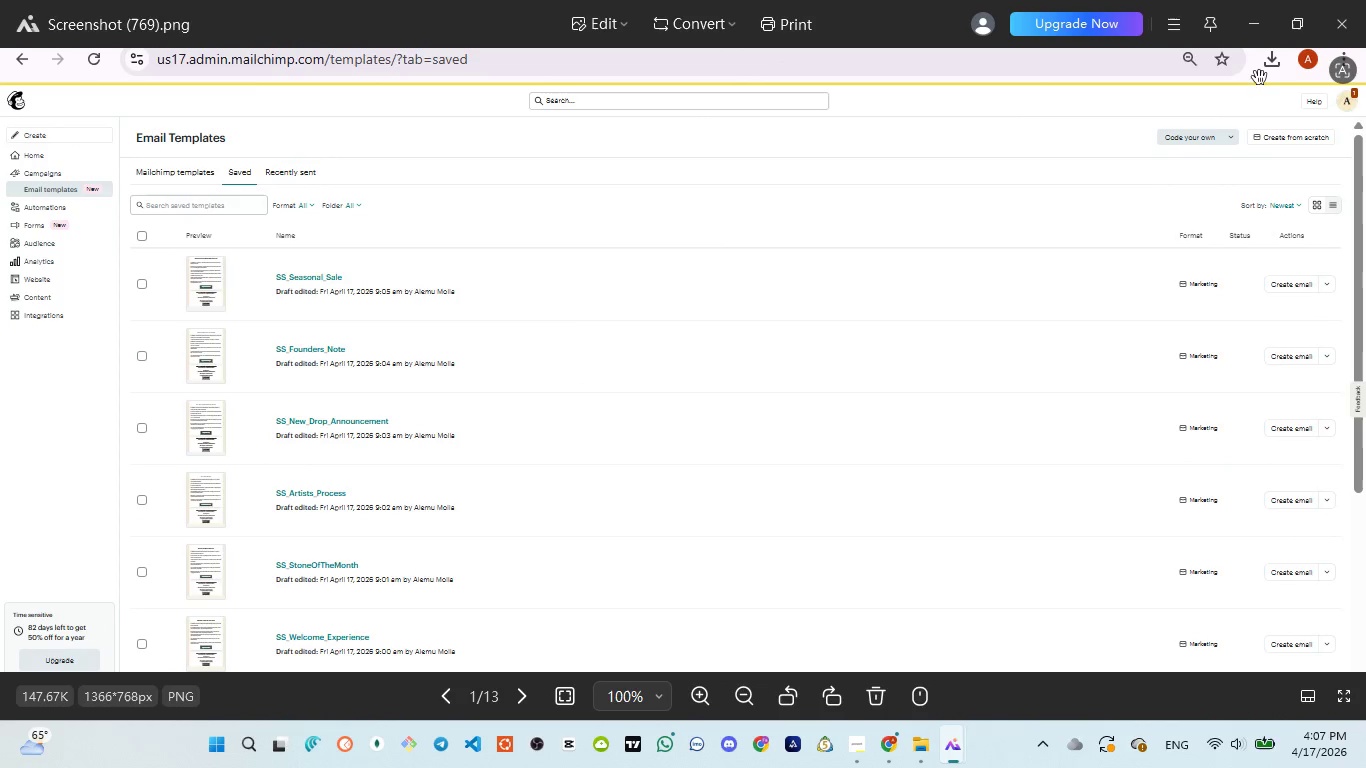 
left_click([1340, 14])
 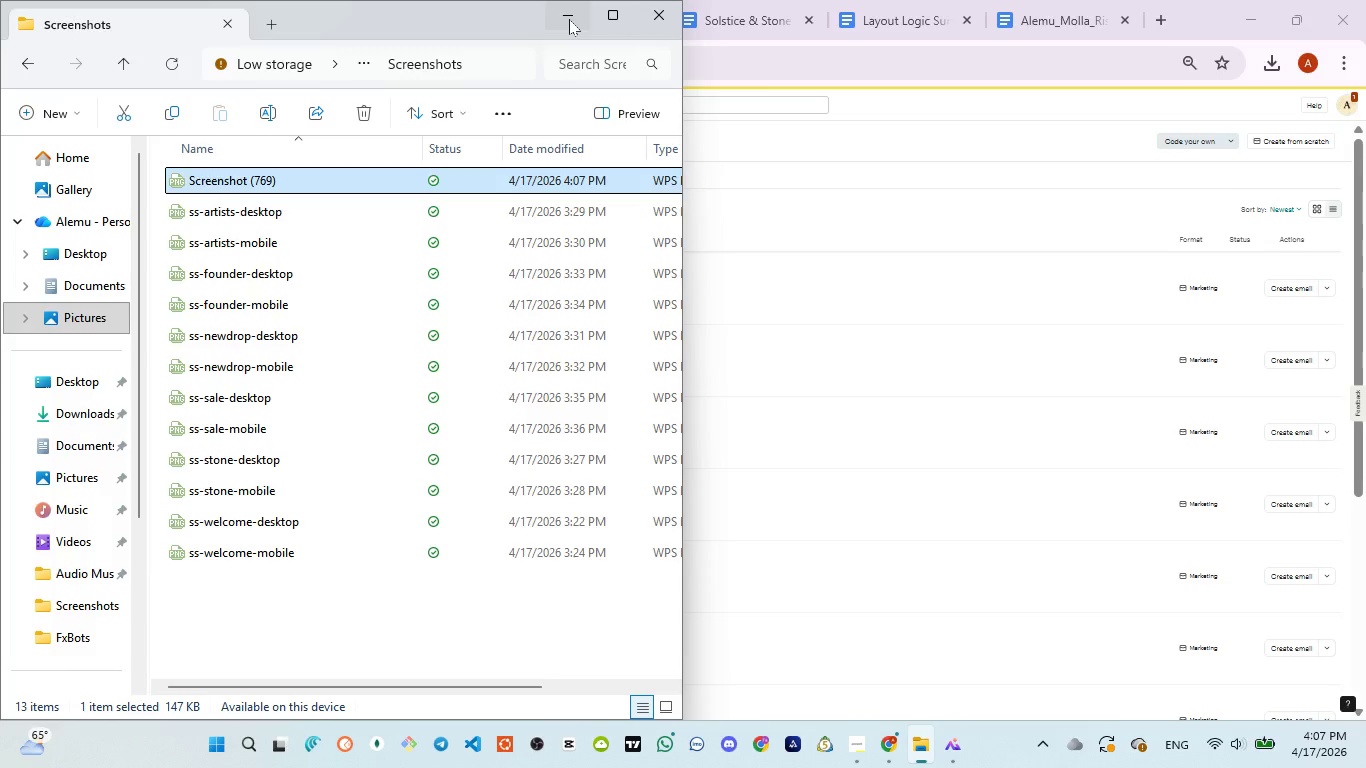 
left_click([569, 19])
 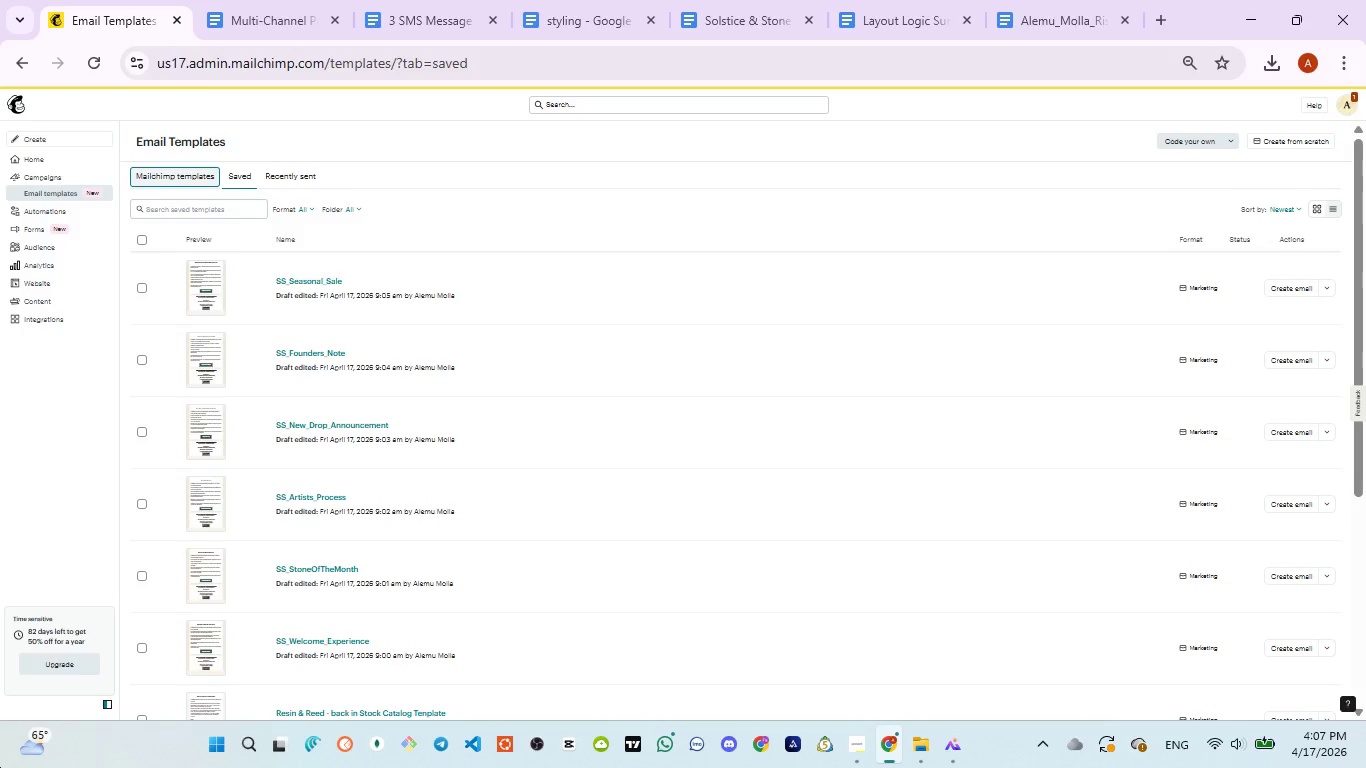 
wait(16.86)
 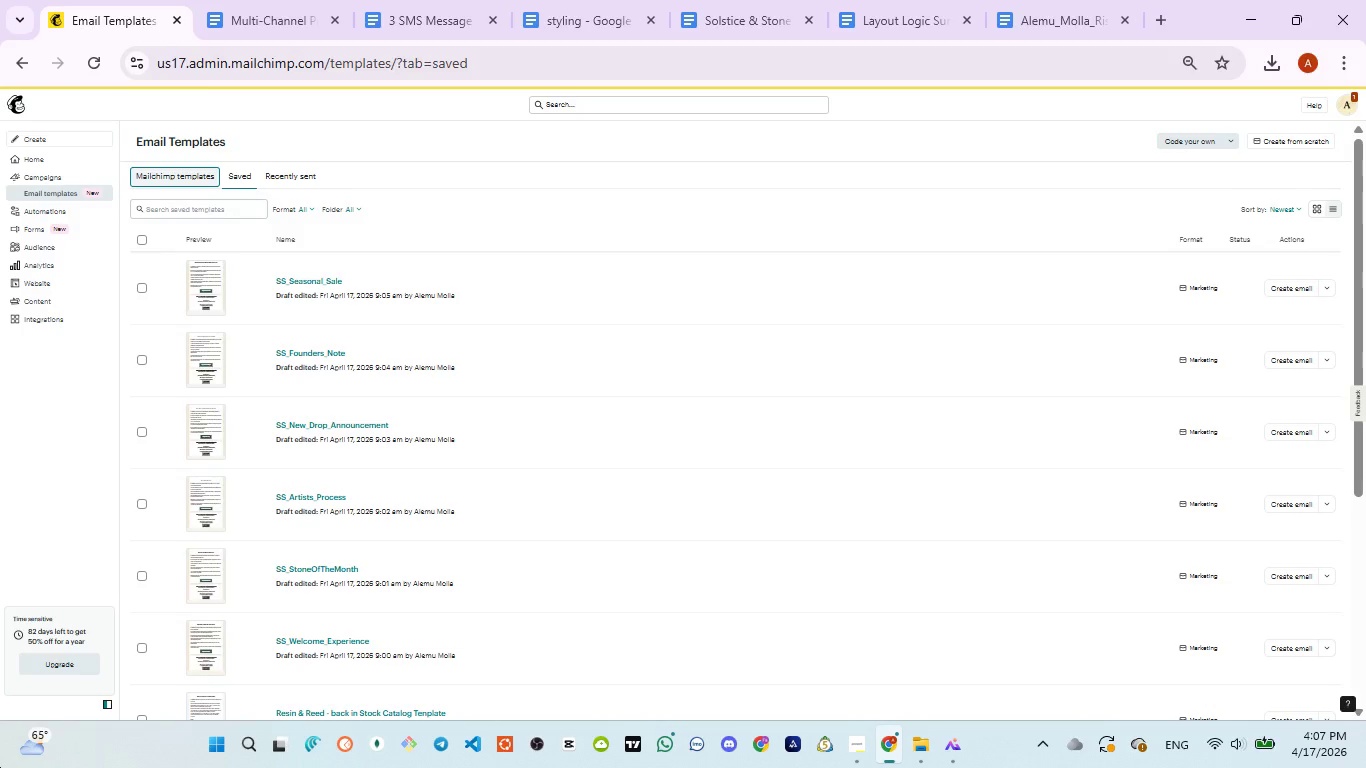 
left_click([260, 19])
 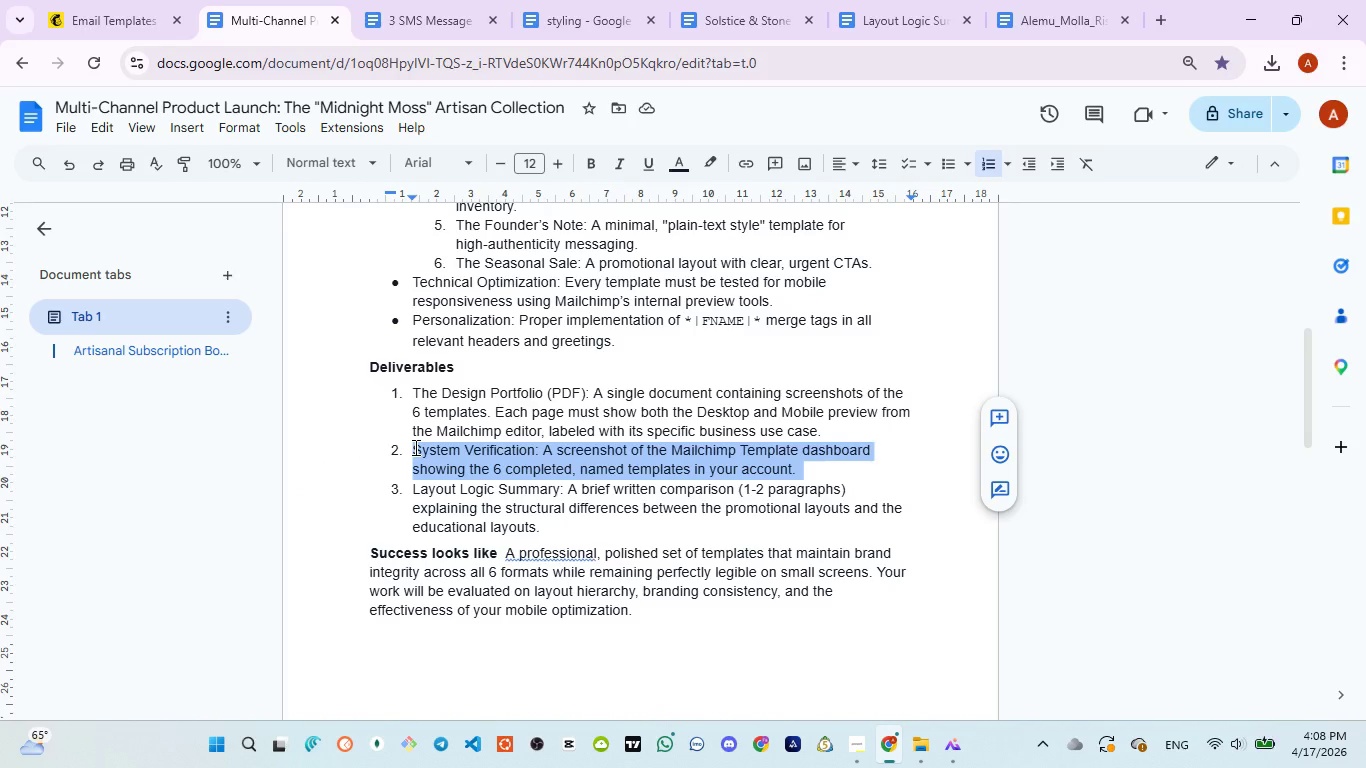 
left_click([414, 447])
 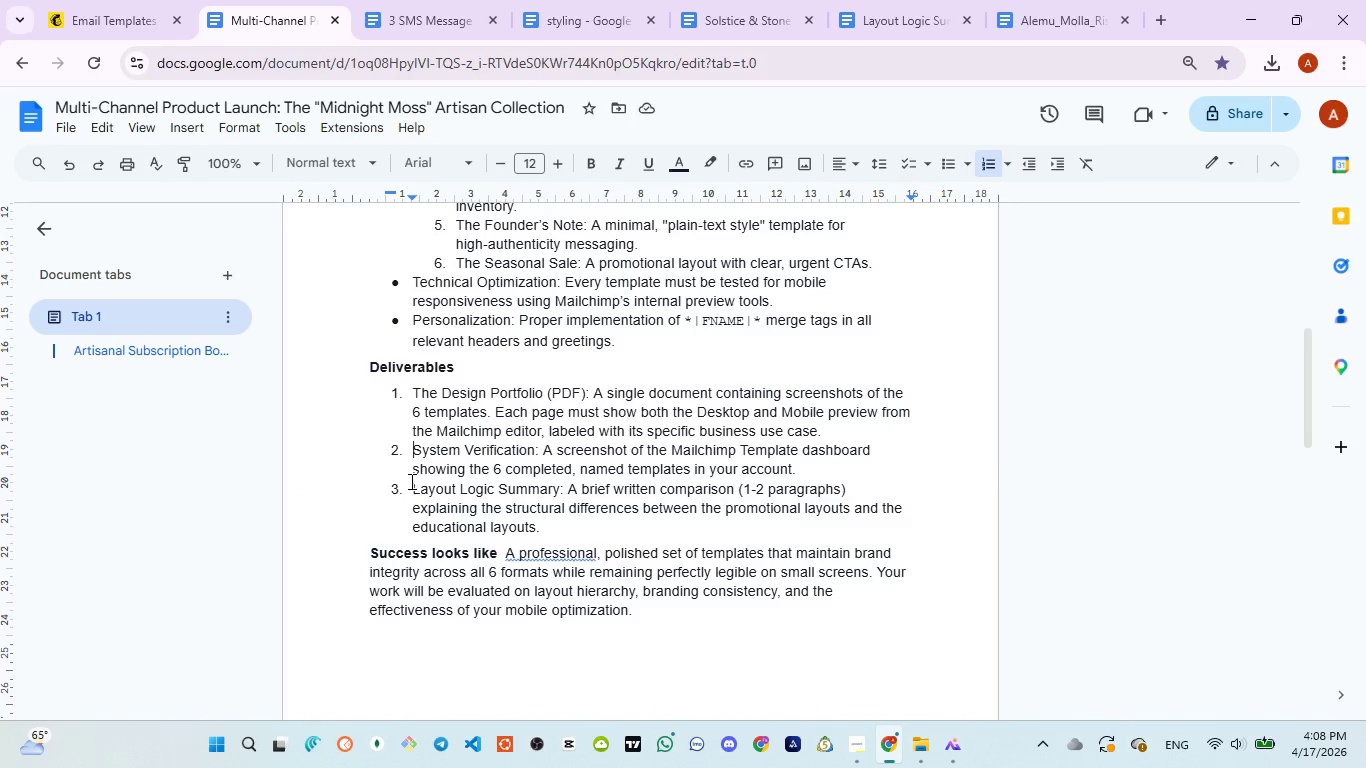 
left_click_drag(start_coordinate=[411, 483], to_coordinate=[535, 509])
 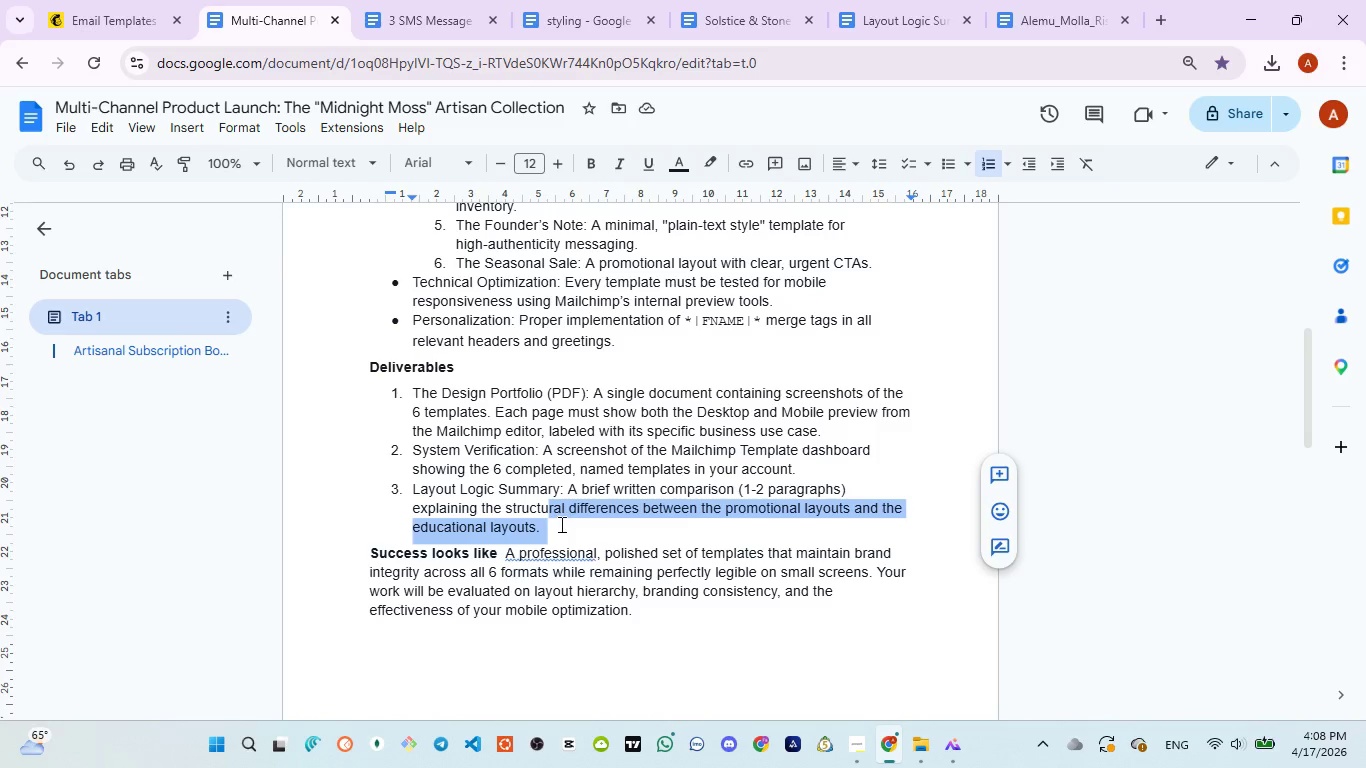 
left_click_drag(start_coordinate=[551, 516], to_coordinate=[560, 524])
 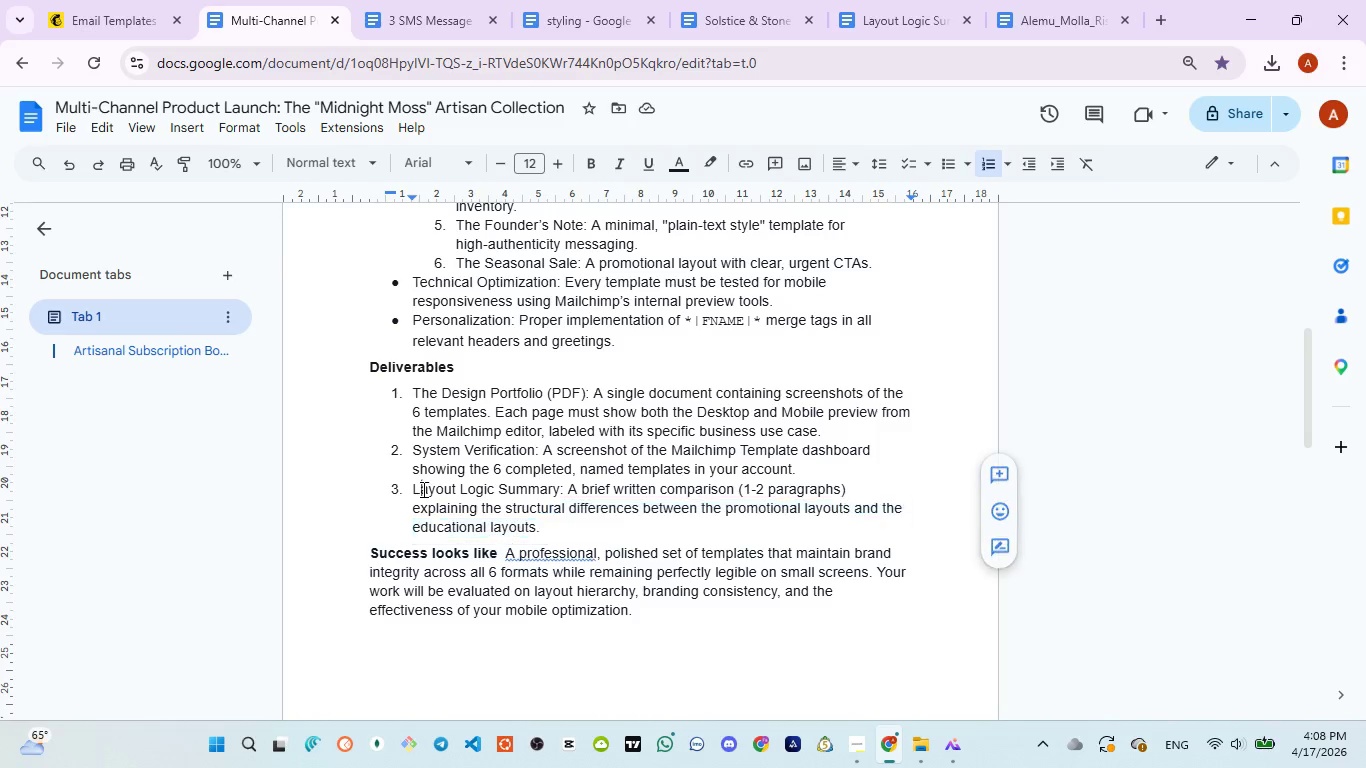 
left_click([422, 489])
 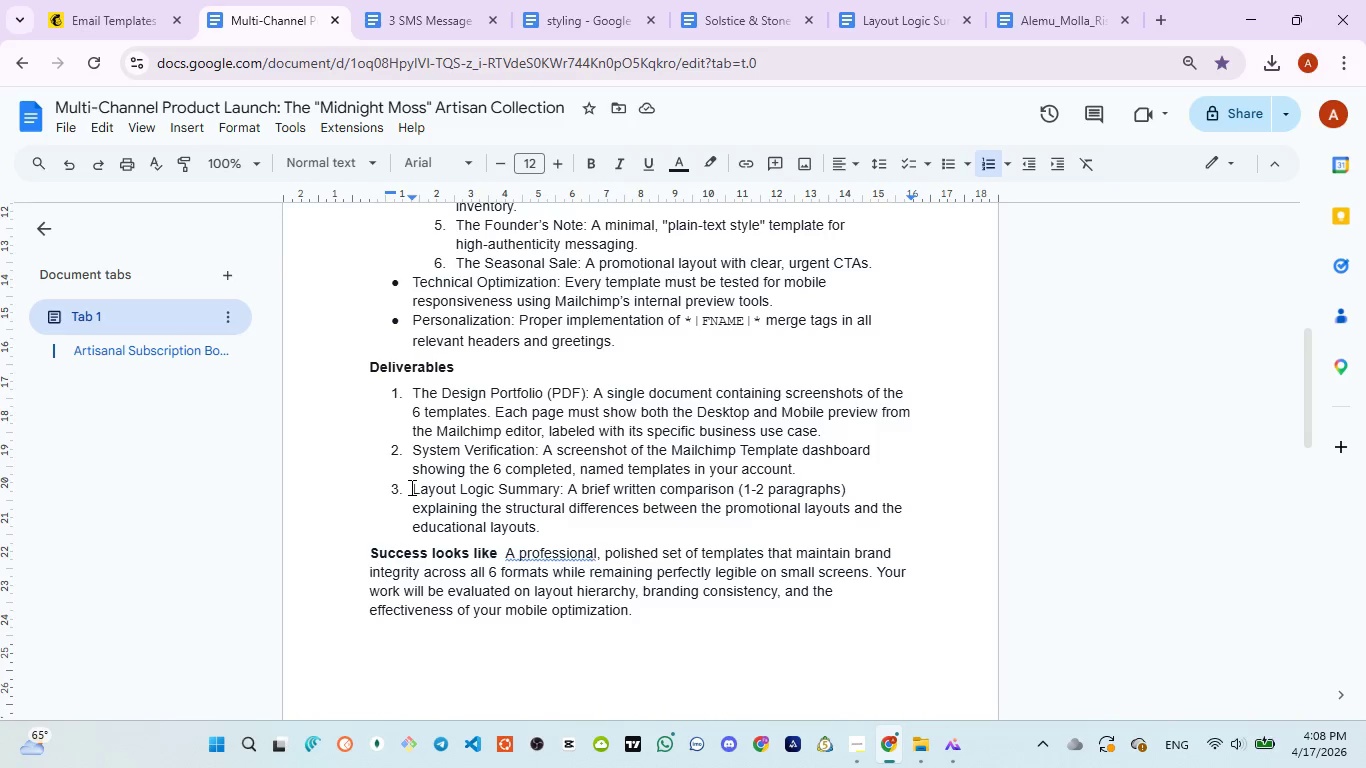 
left_click([410, 487])
 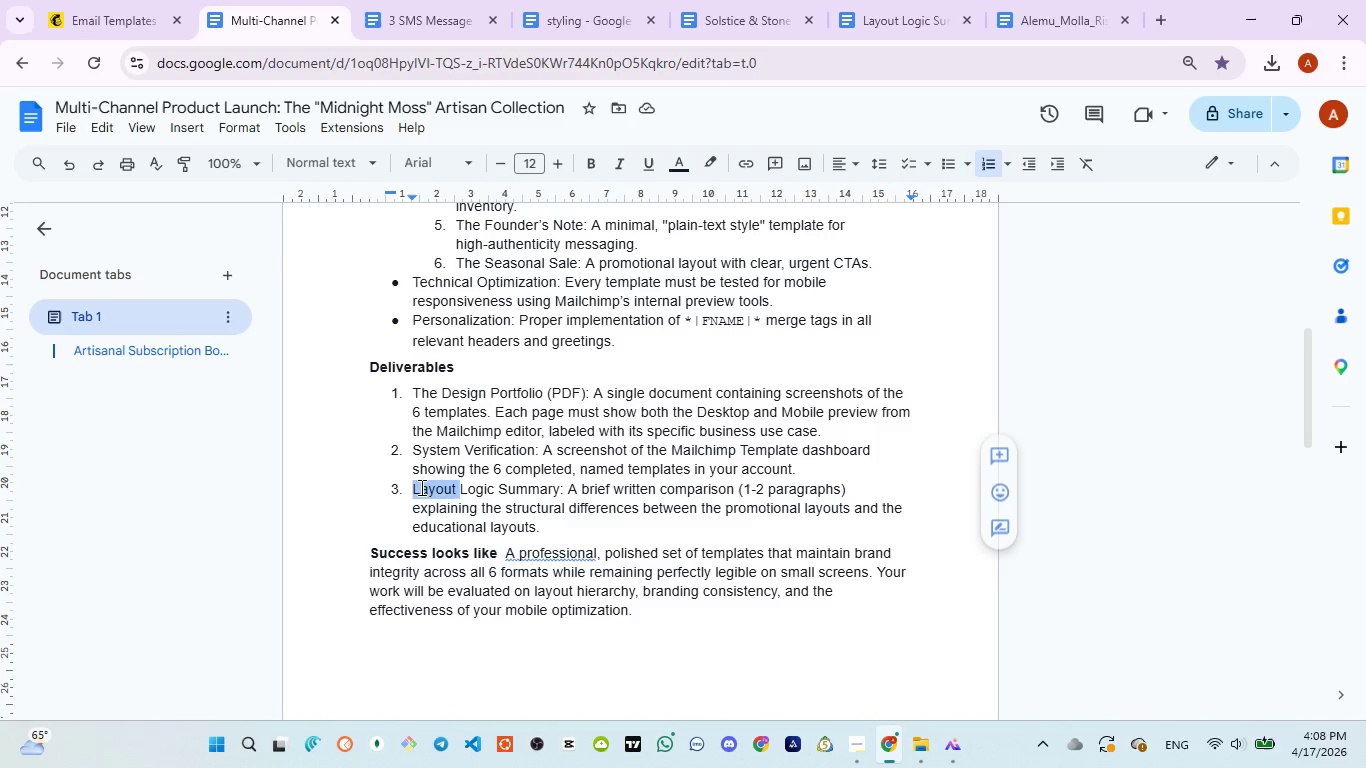 
left_click_drag(start_coordinate=[410, 487], to_coordinate=[565, 532])
 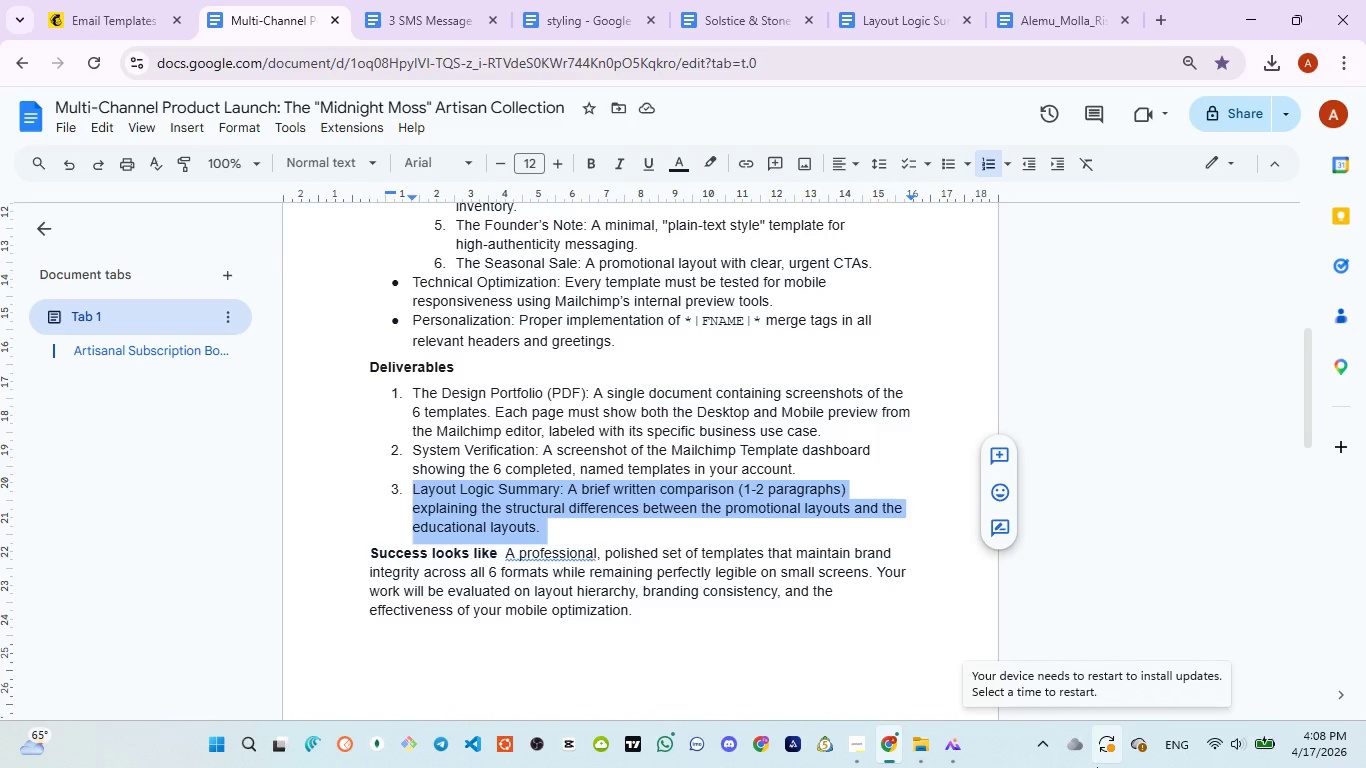 
wait(21.67)
 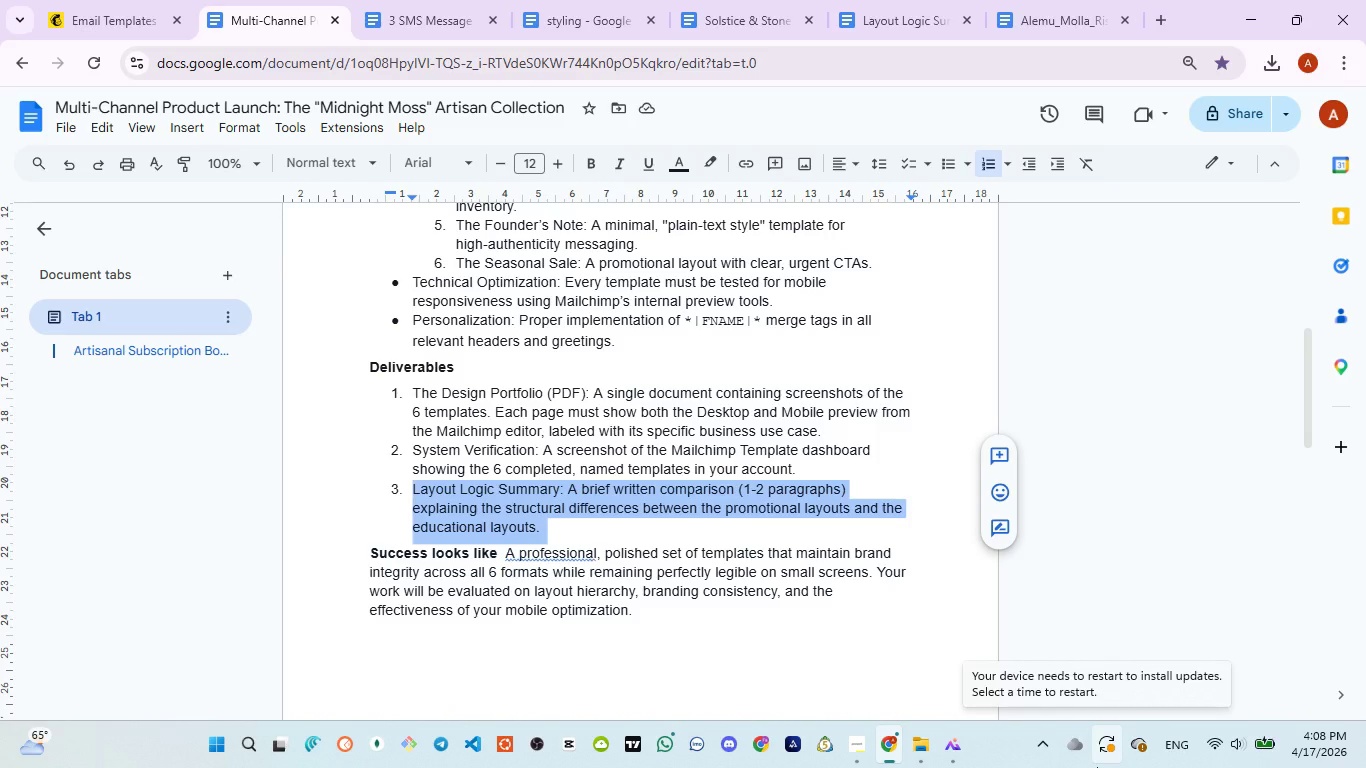 
left_click([896, 23])
 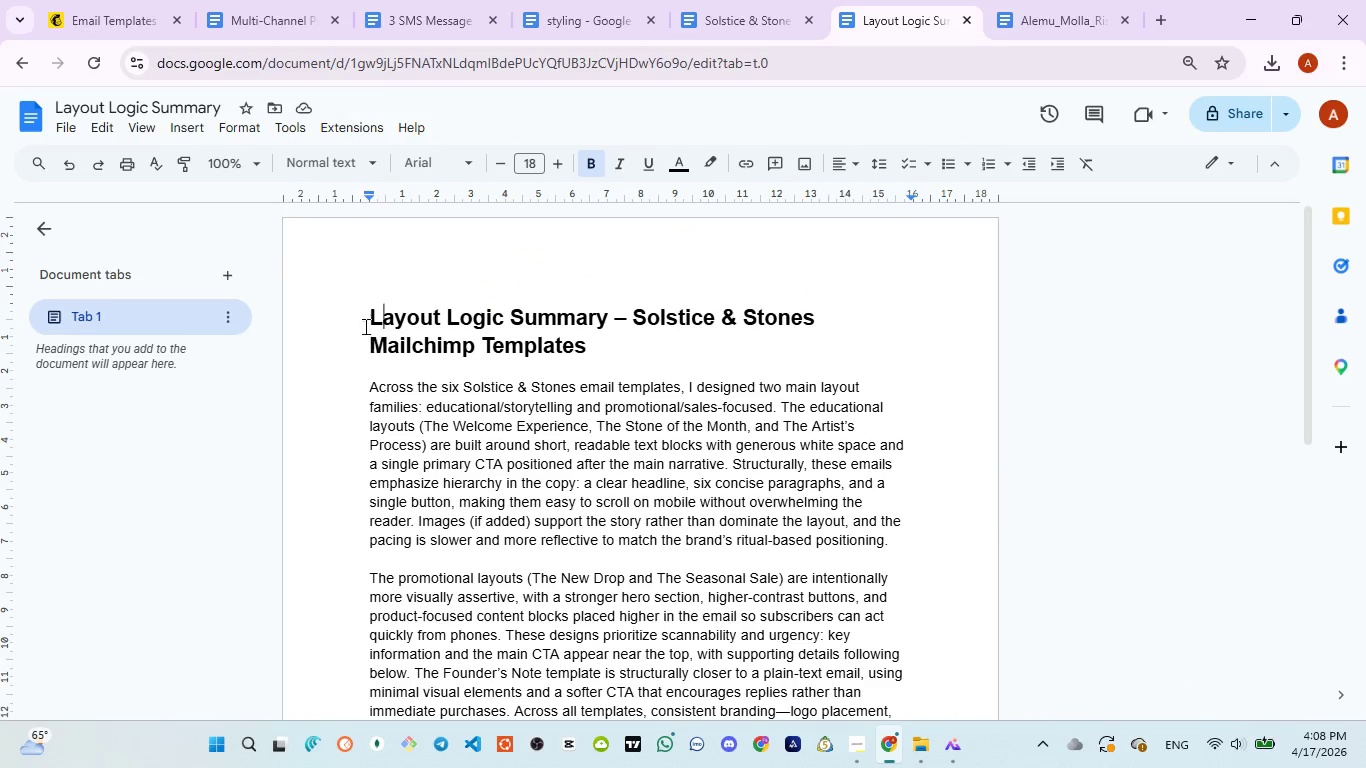 
left_click_drag(start_coordinate=[361, 310], to_coordinate=[677, 352])
 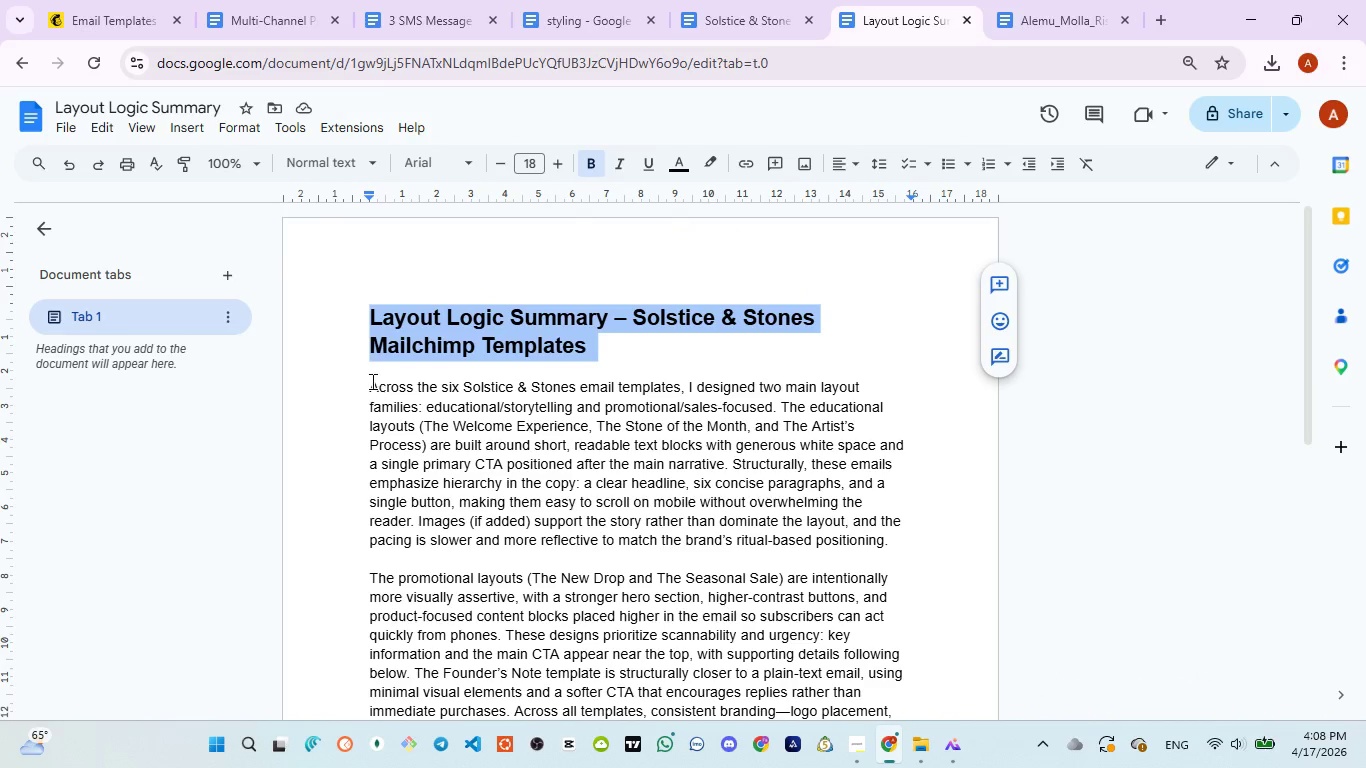 
left_click_drag(start_coordinate=[371, 381], to_coordinate=[852, 430])
 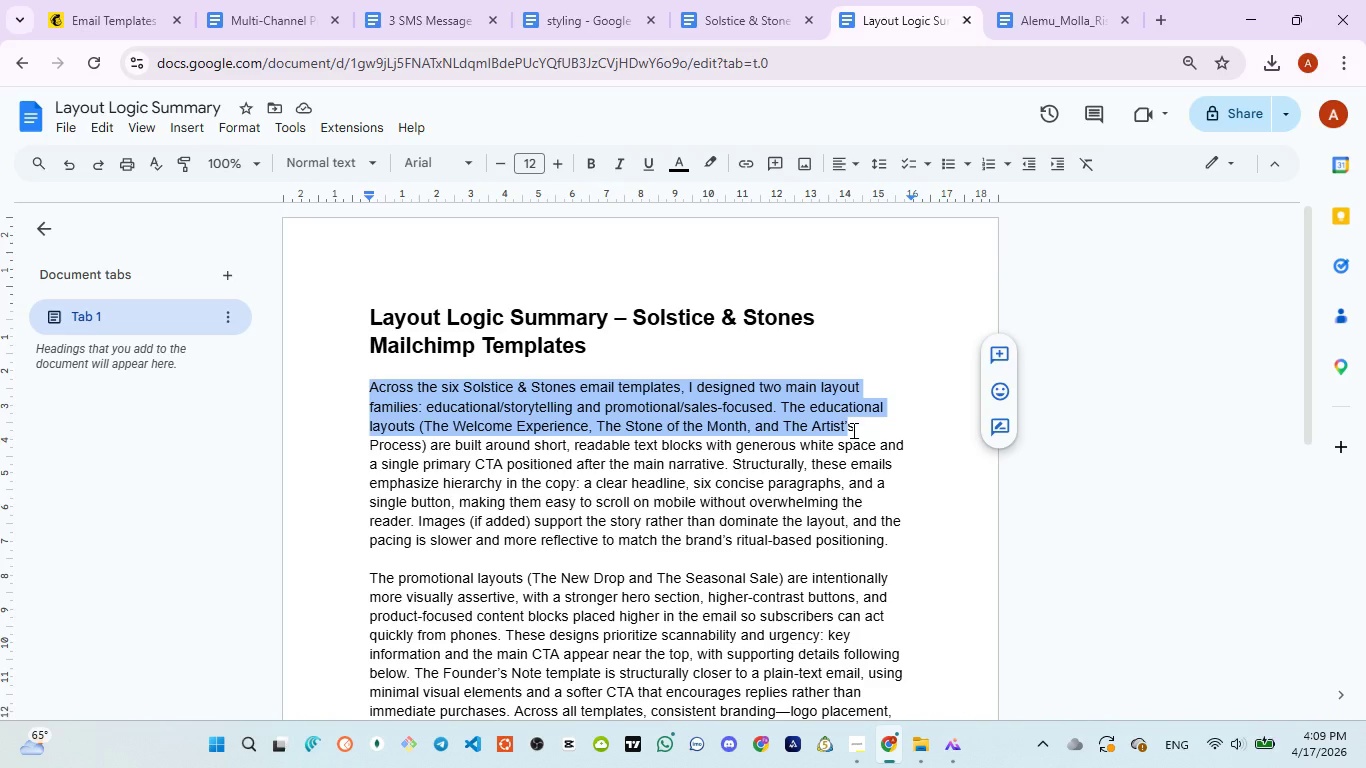 
wait(15.52)
 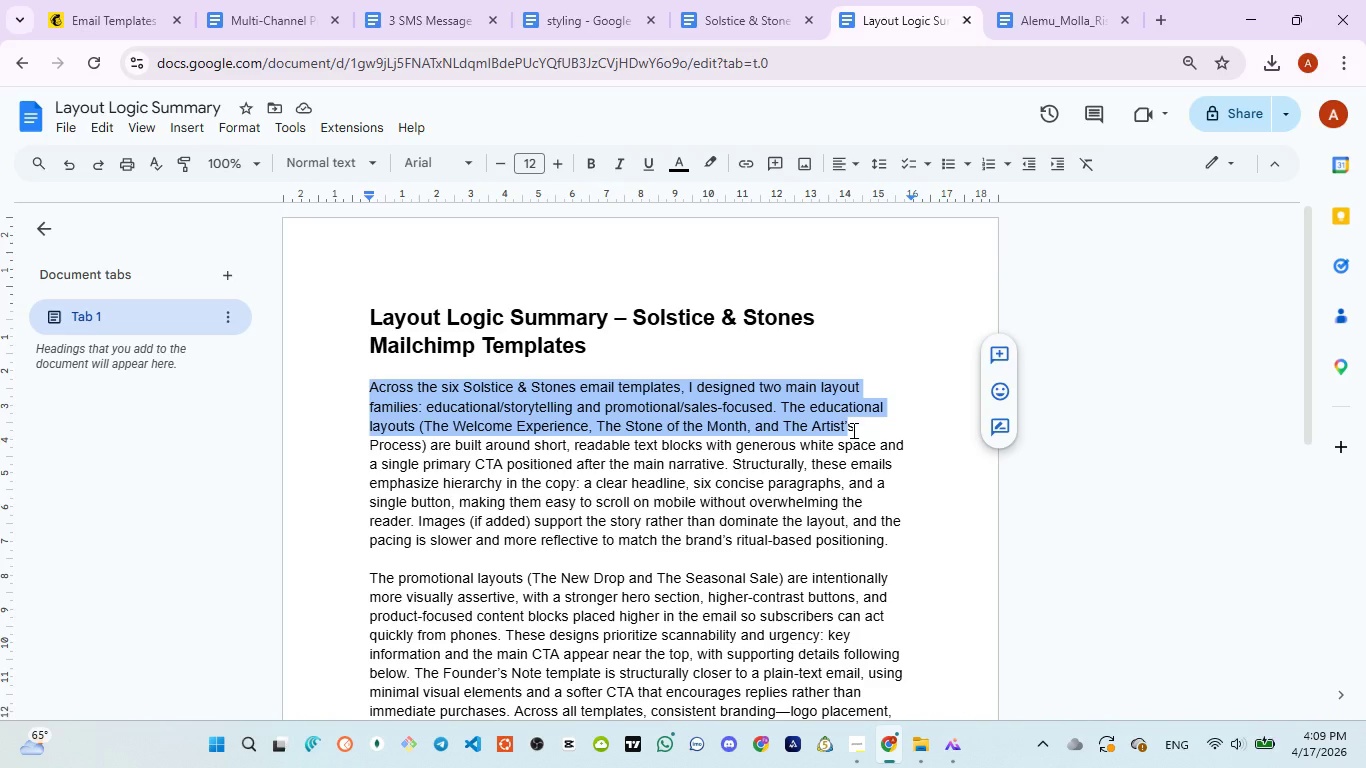 
left_click_drag(start_coordinate=[369, 439], to_coordinate=[892, 630])
 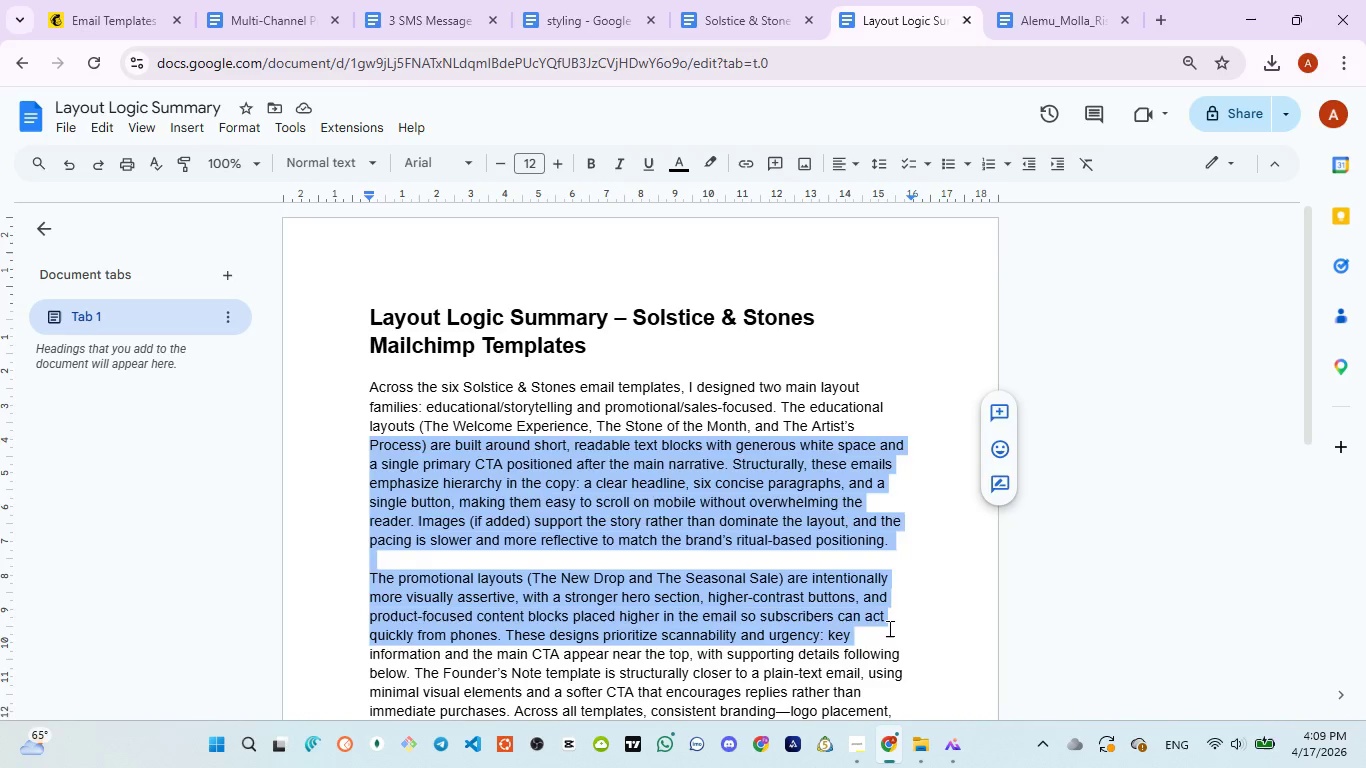 
left_click([888, 628])
 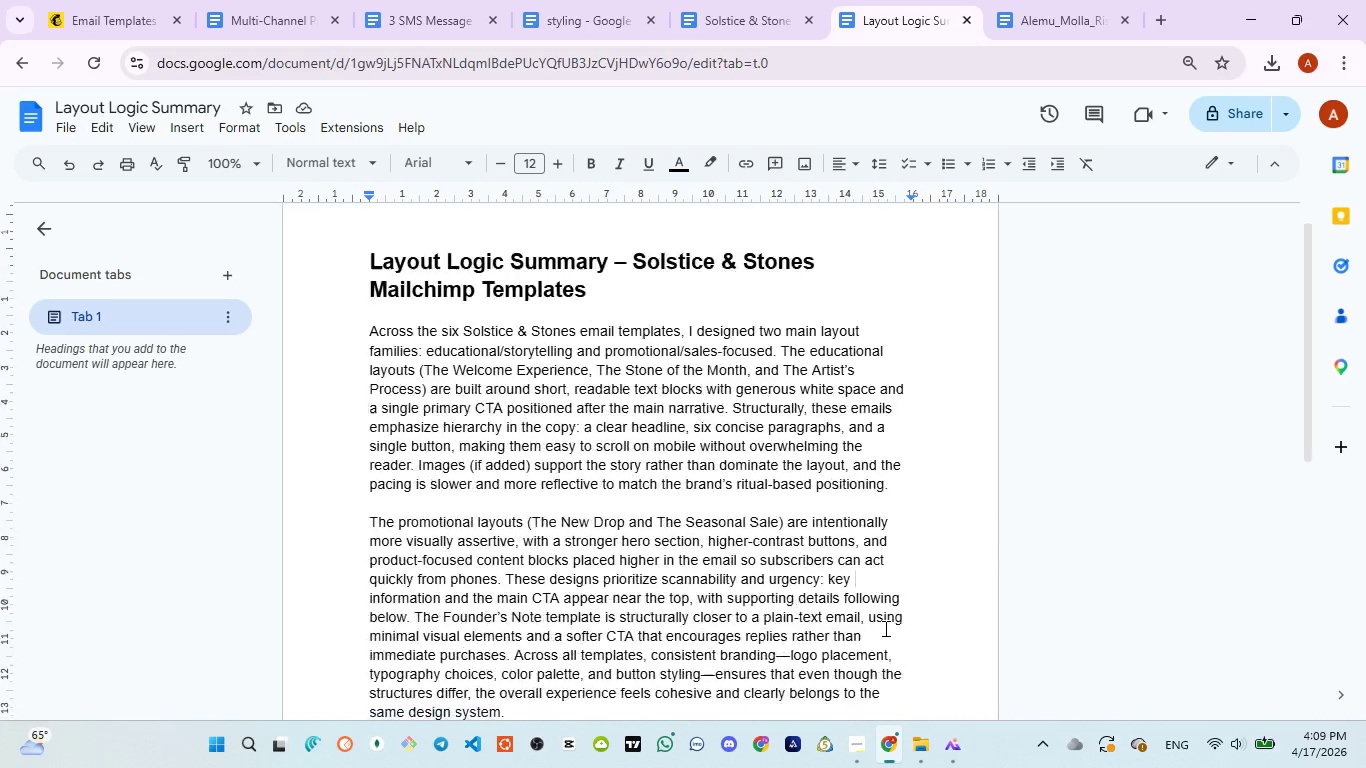 
scroll: coordinate [884, 628], scroll_direction: down, amount: 2.0
 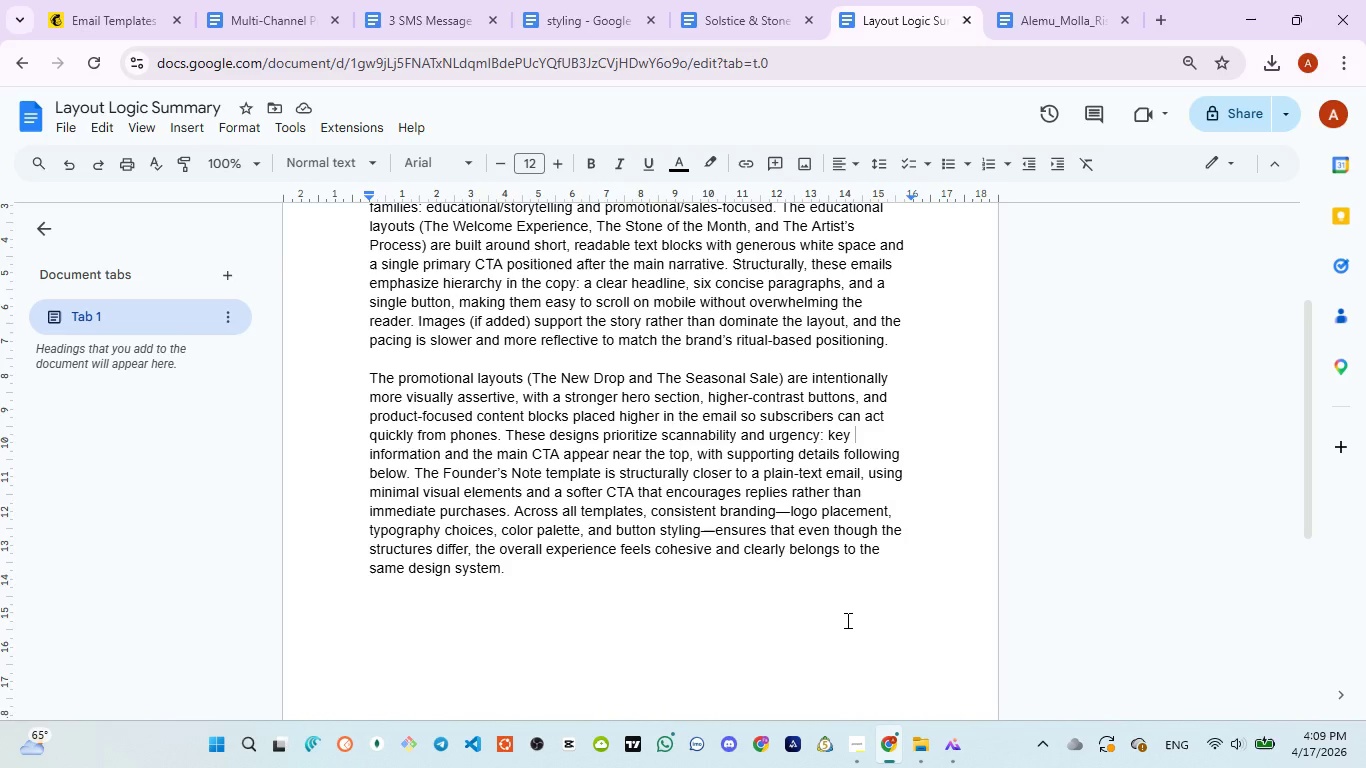 
wait(9.36)
 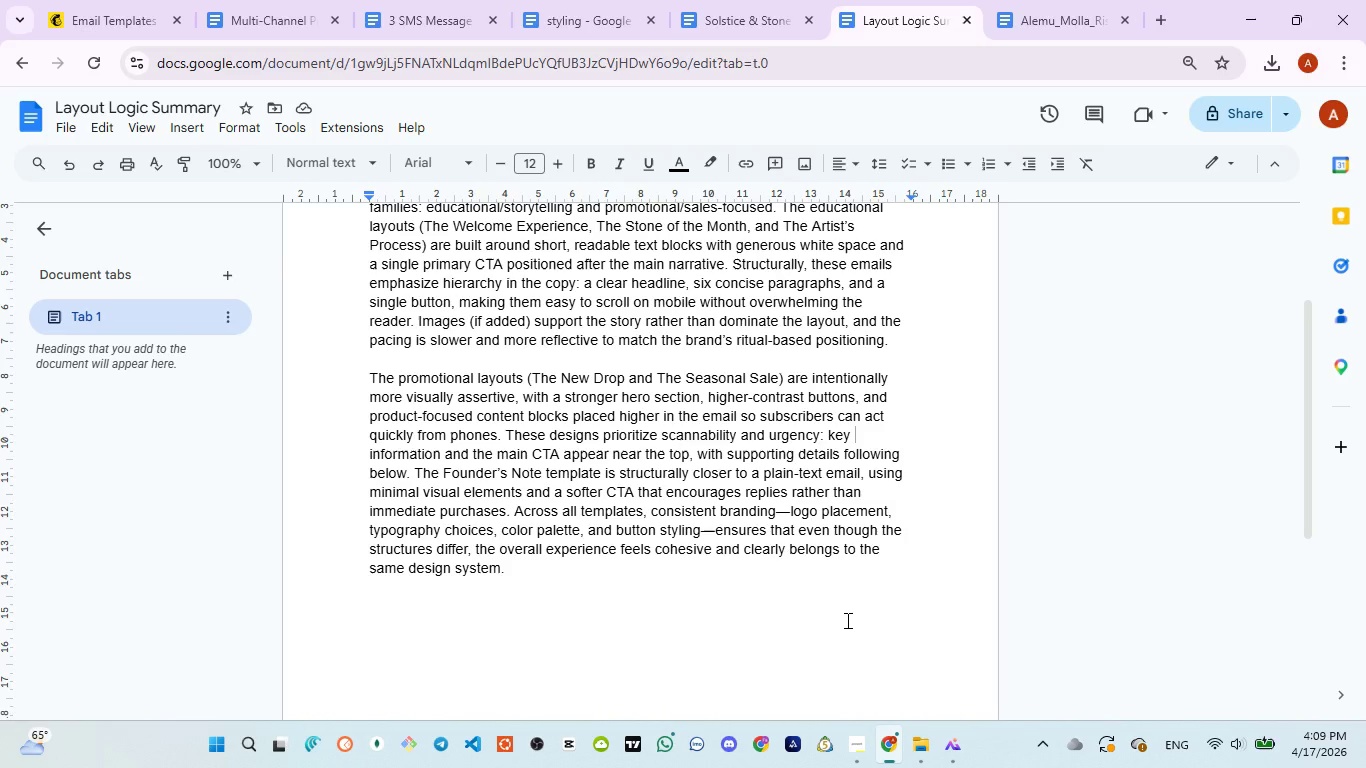 
left_click_drag(start_coordinate=[364, 442], to_coordinate=[538, 587])
 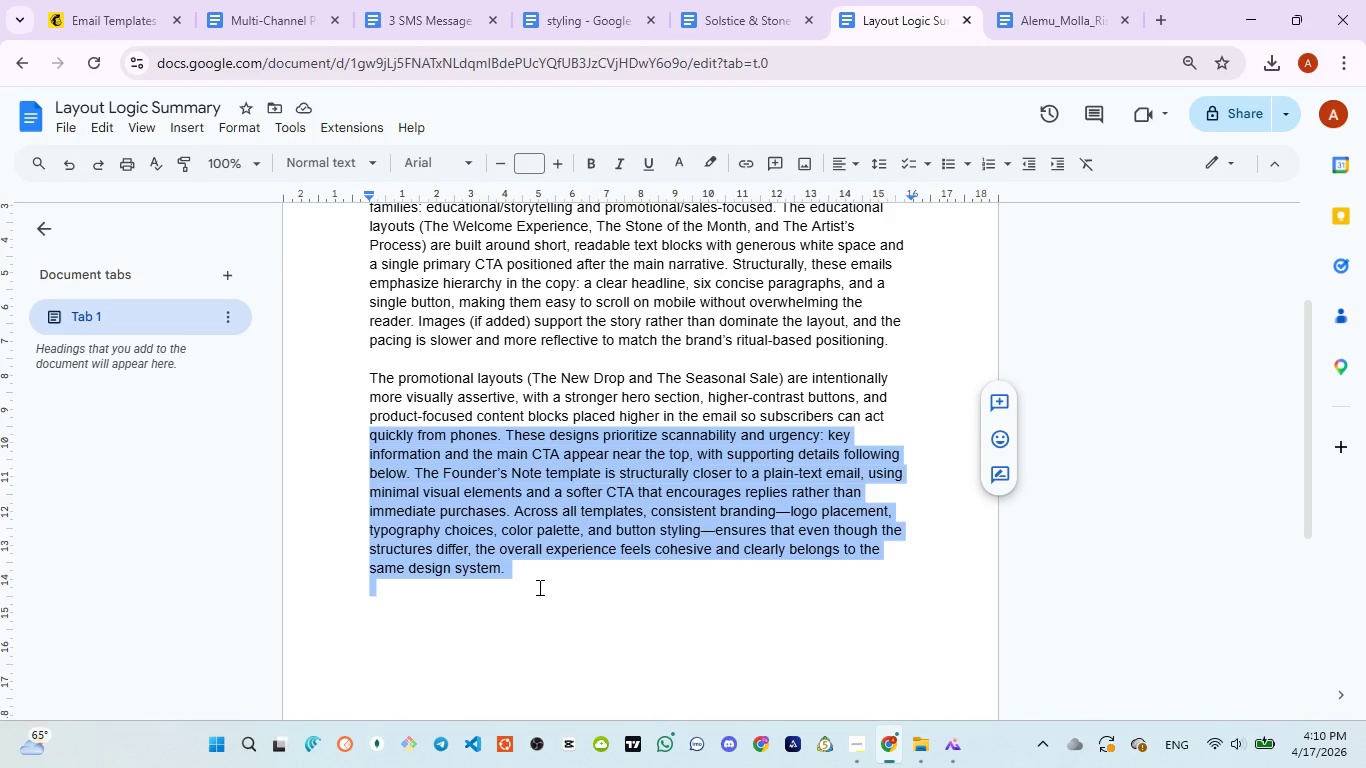 
wait(19.19)
 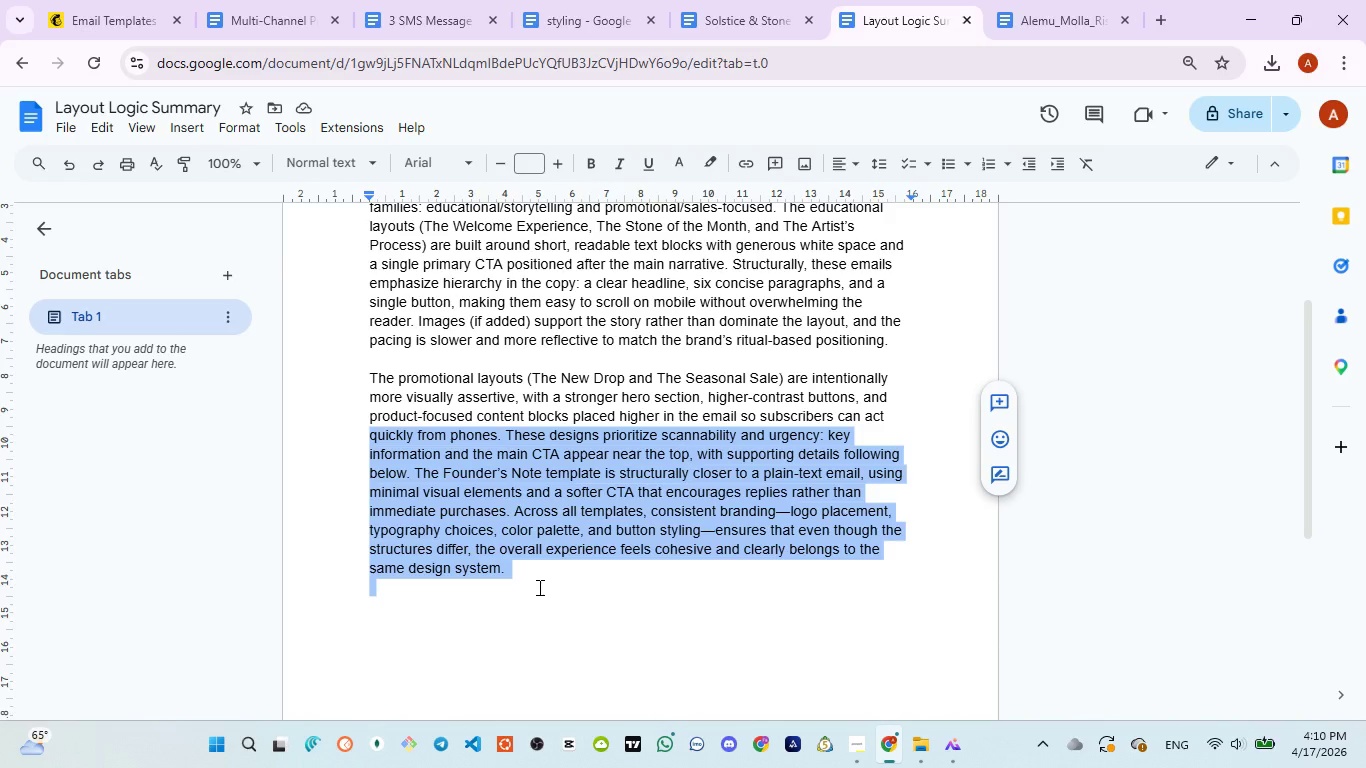 
left_click([538, 587])
 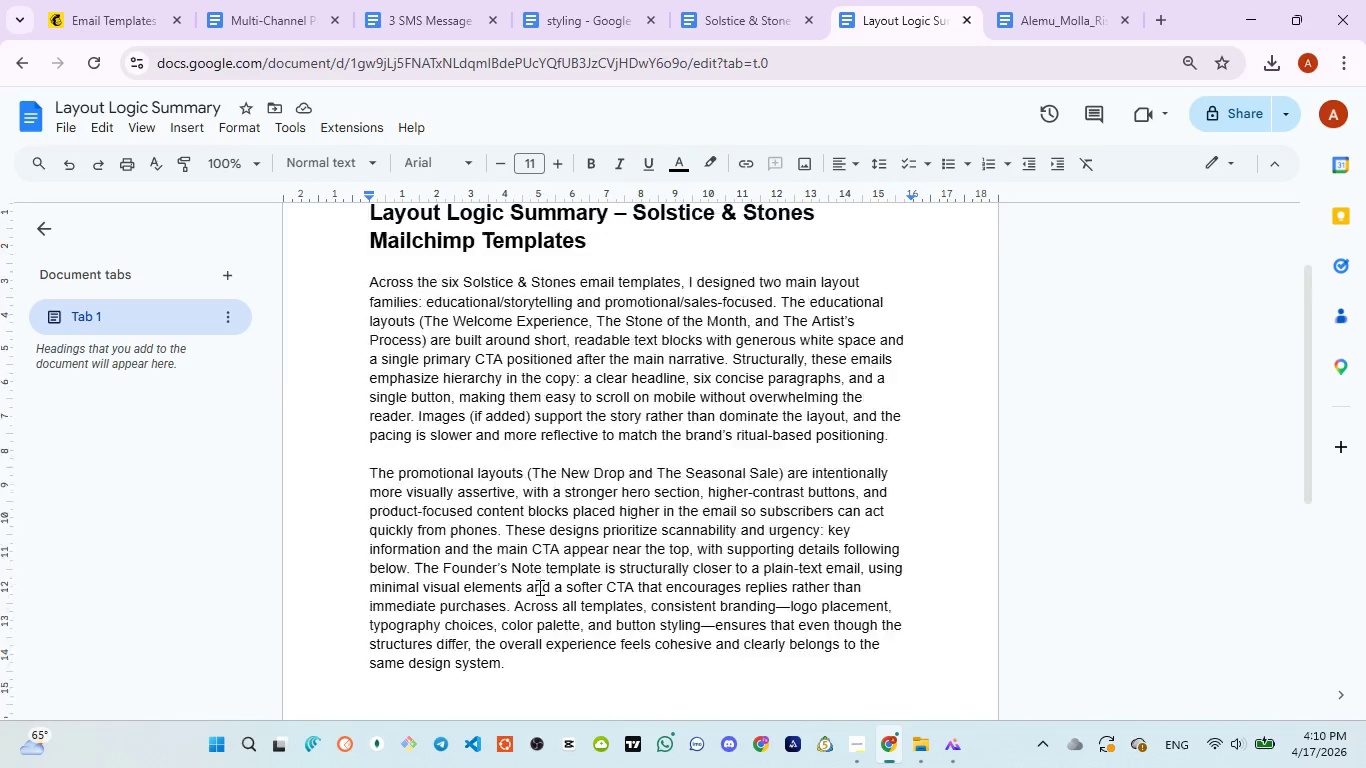 
scroll: coordinate [538, 587], scroll_direction: down, amount: 3.0
 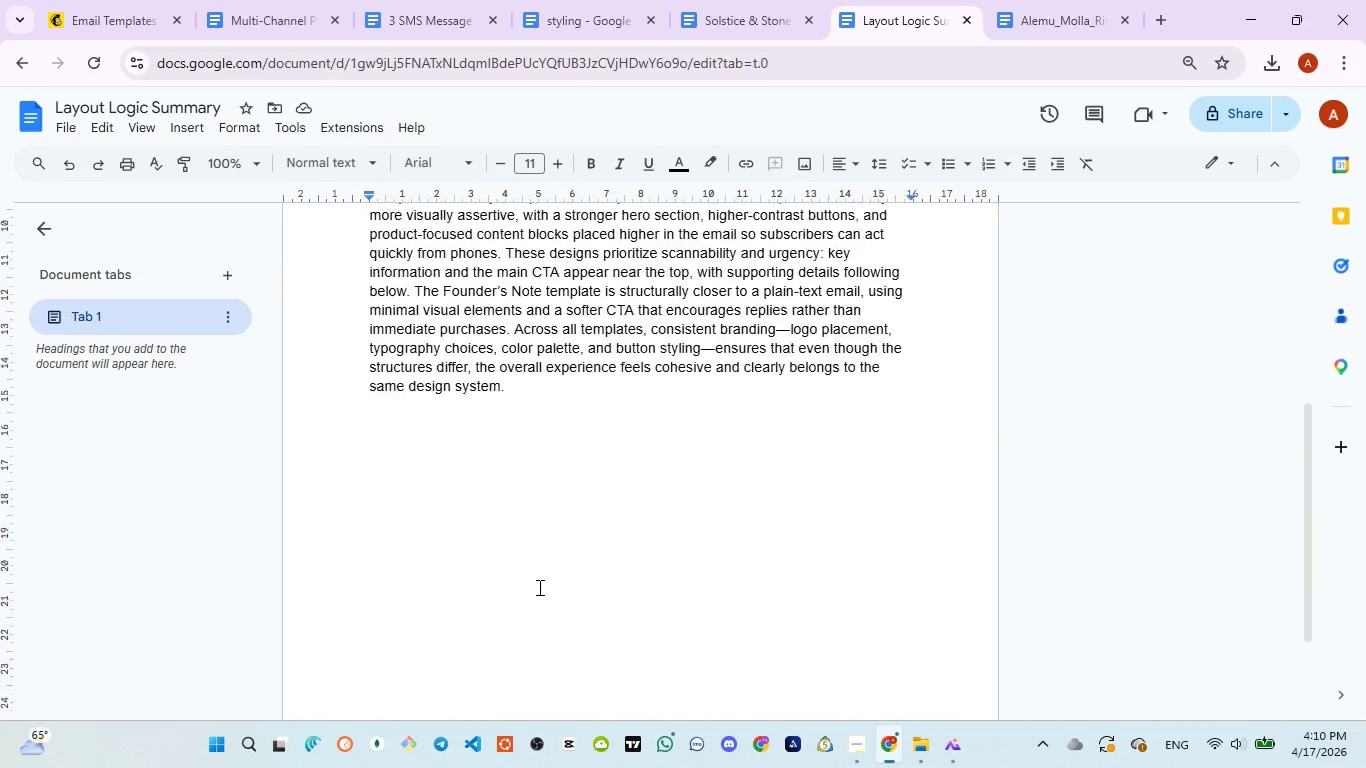 
scroll: coordinate [538, 587], scroll_direction: up, amount: 10.0
 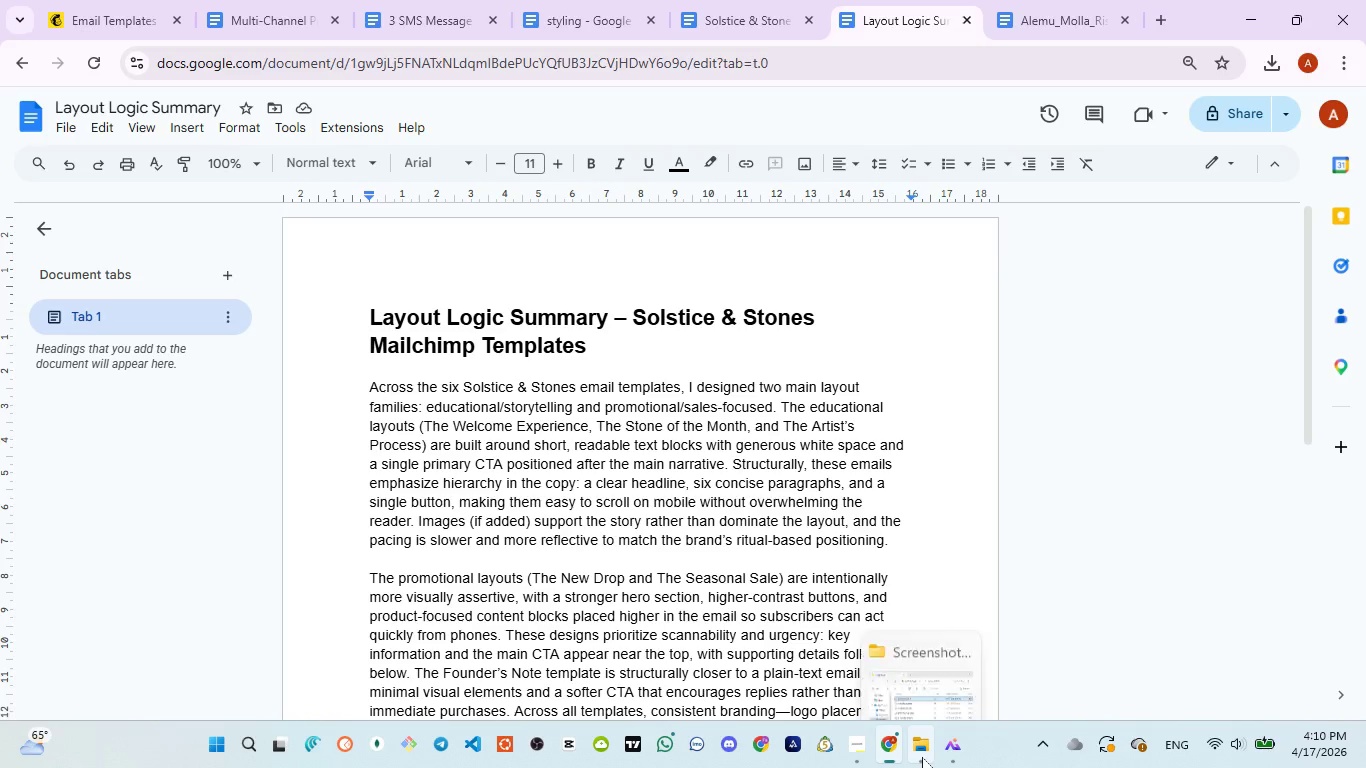 
left_click([923, 668])
 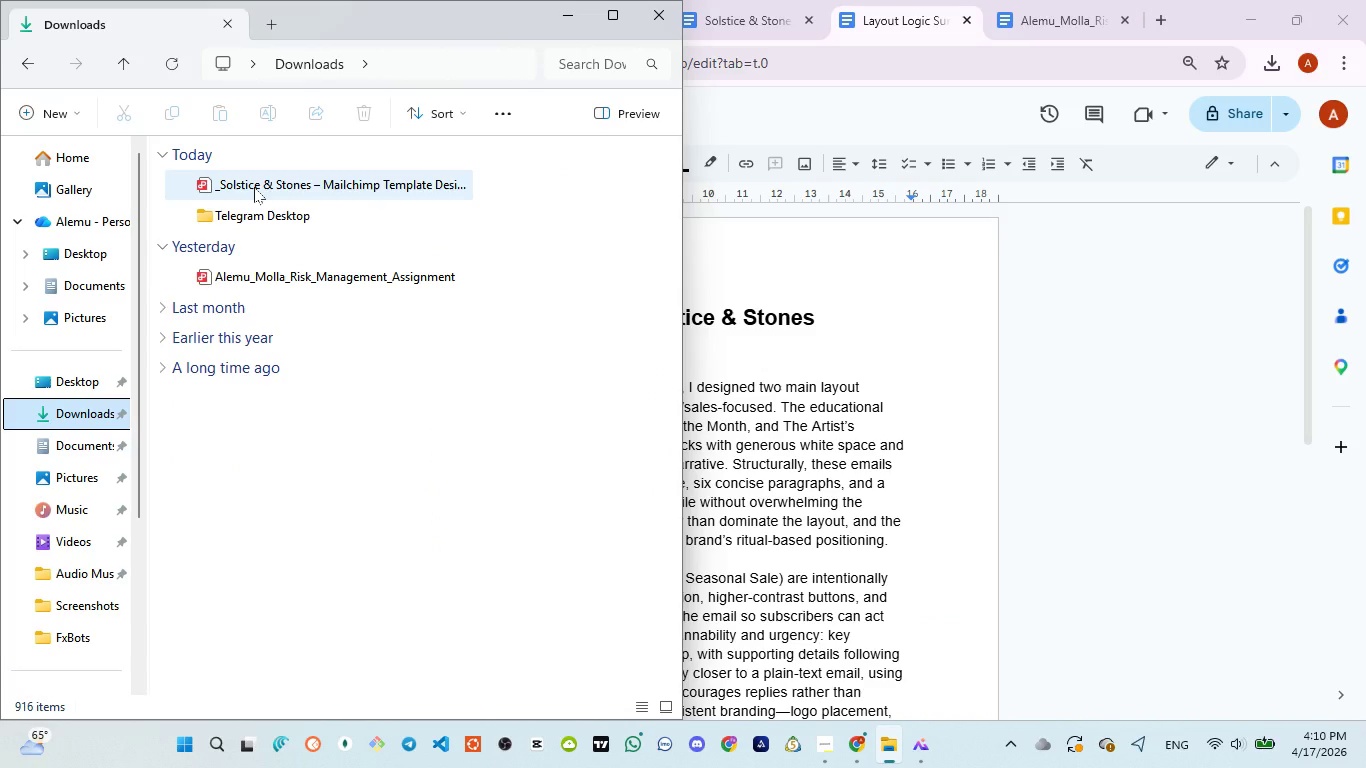 
wait(11.88)
 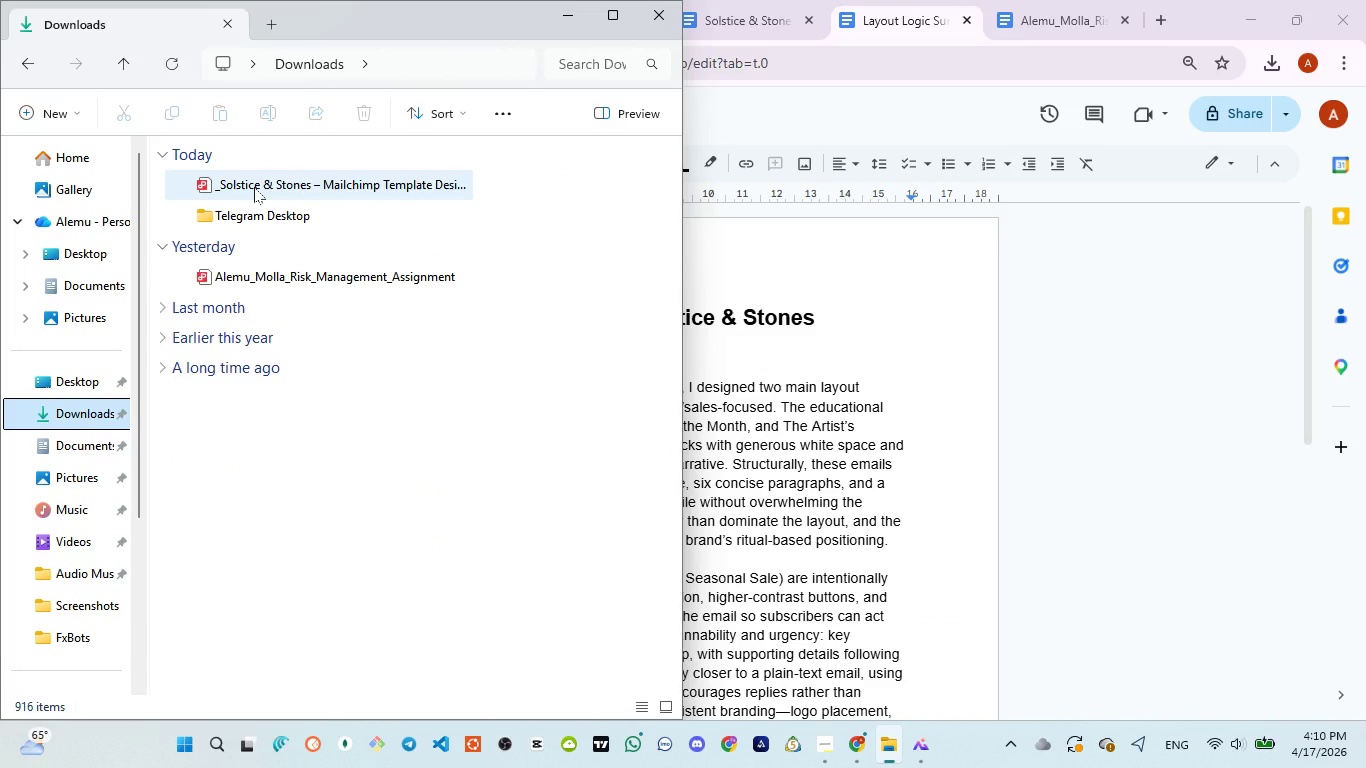 
left_click([774, 274])
 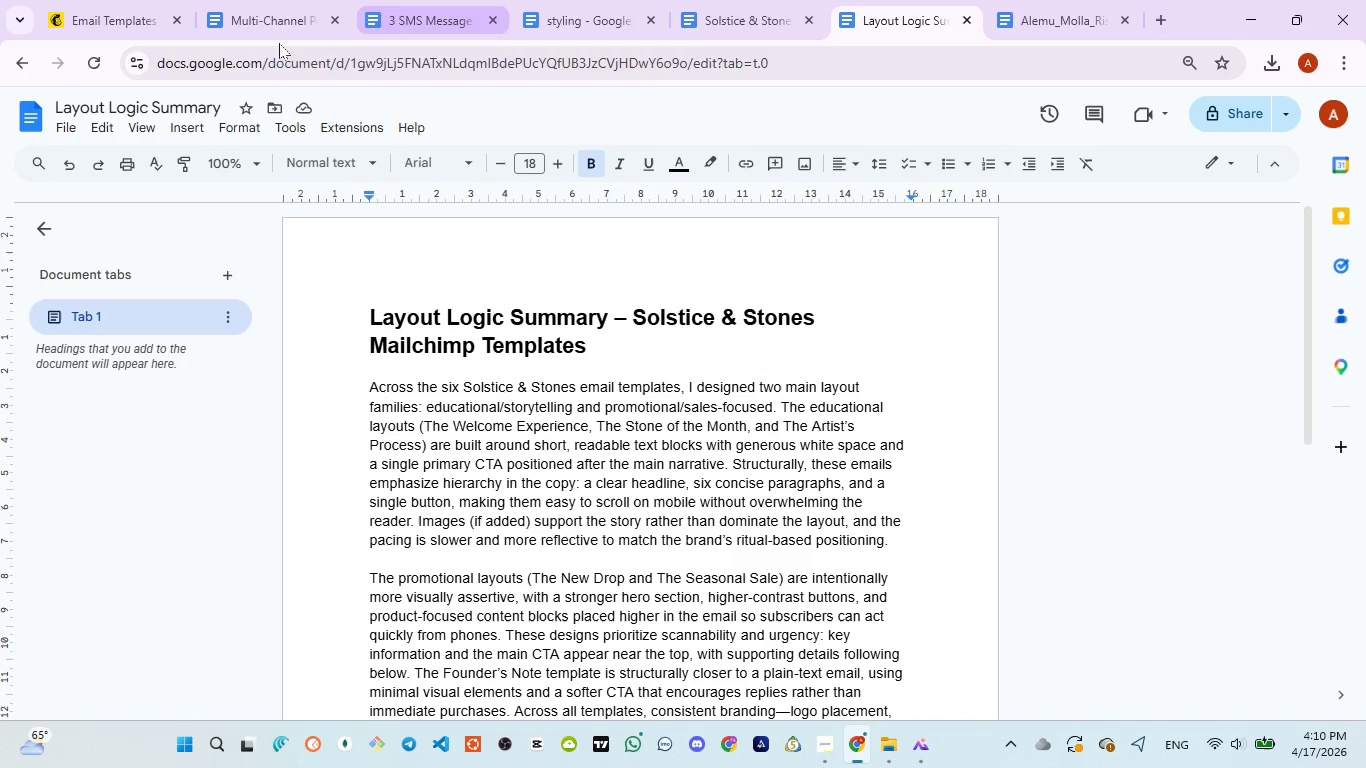 
left_click([272, 21])
 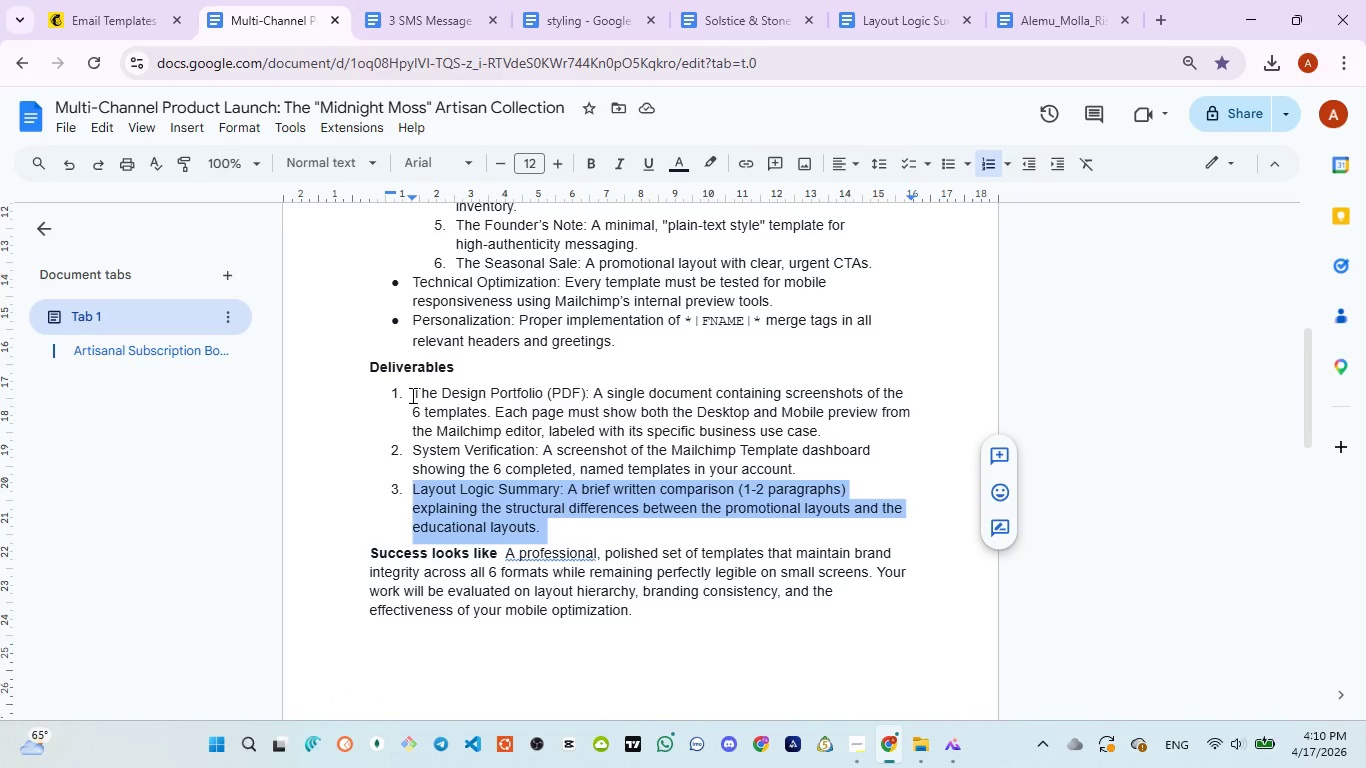 
left_click_drag(start_coordinate=[411, 395], to_coordinate=[826, 431])
 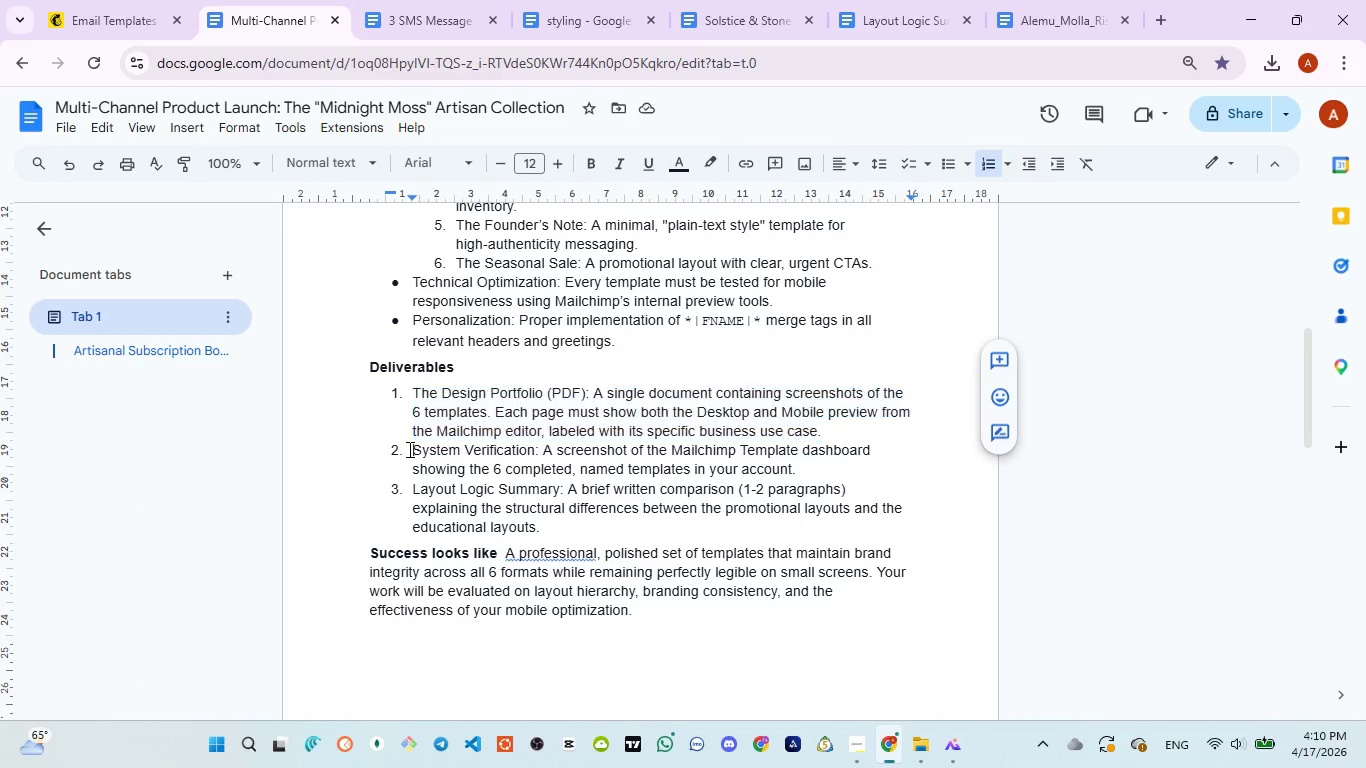 
left_click_drag(start_coordinate=[406, 449], to_coordinate=[517, 464])
 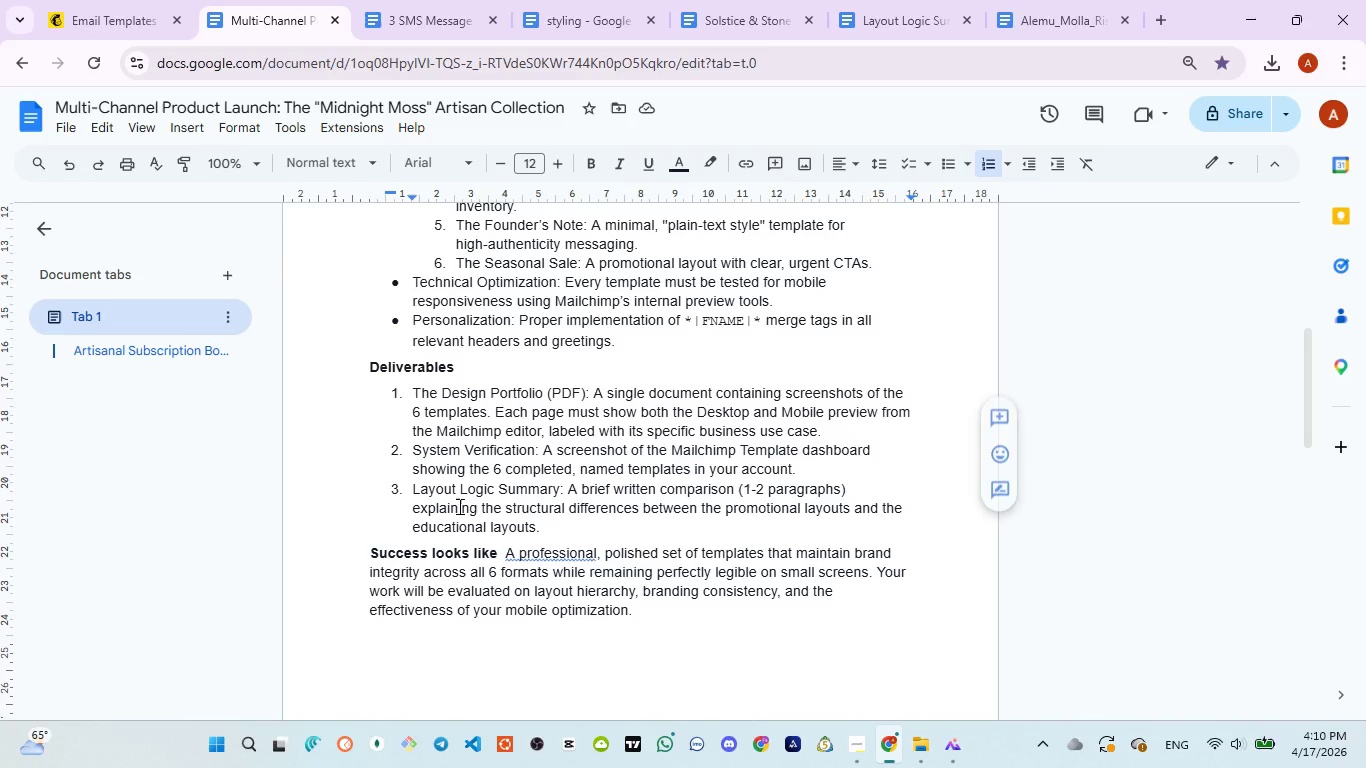 
left_click([458, 506])
 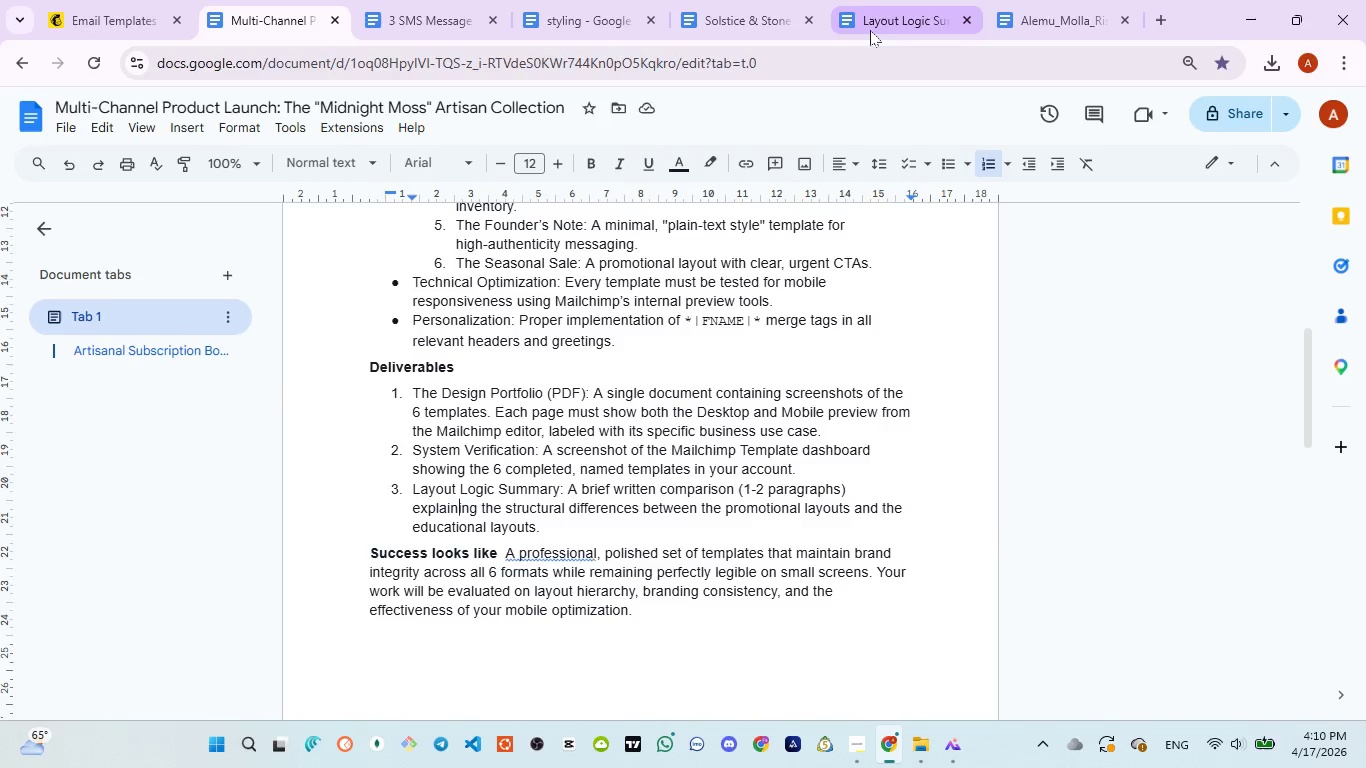 
left_click_drag(start_coordinate=[870, 30], to_coordinate=[868, 35])
 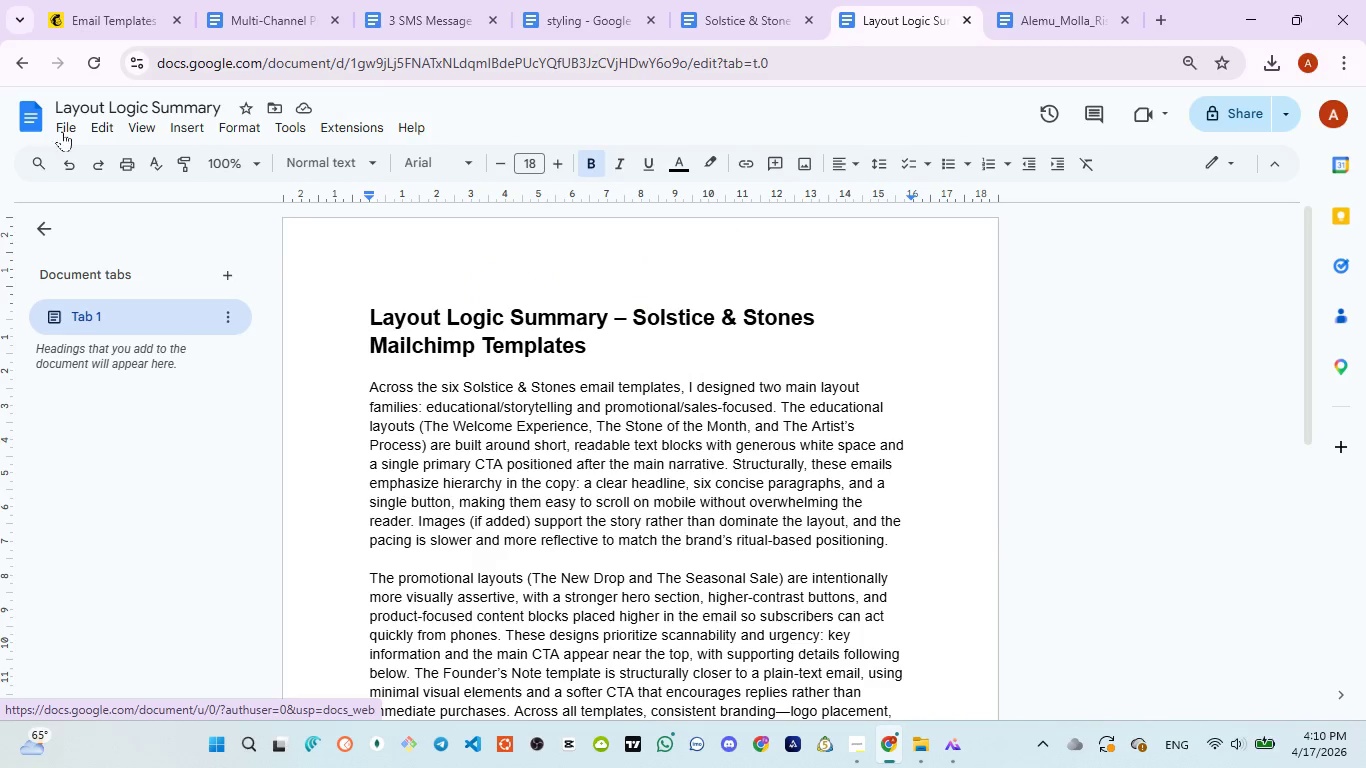 
left_click([71, 133])
 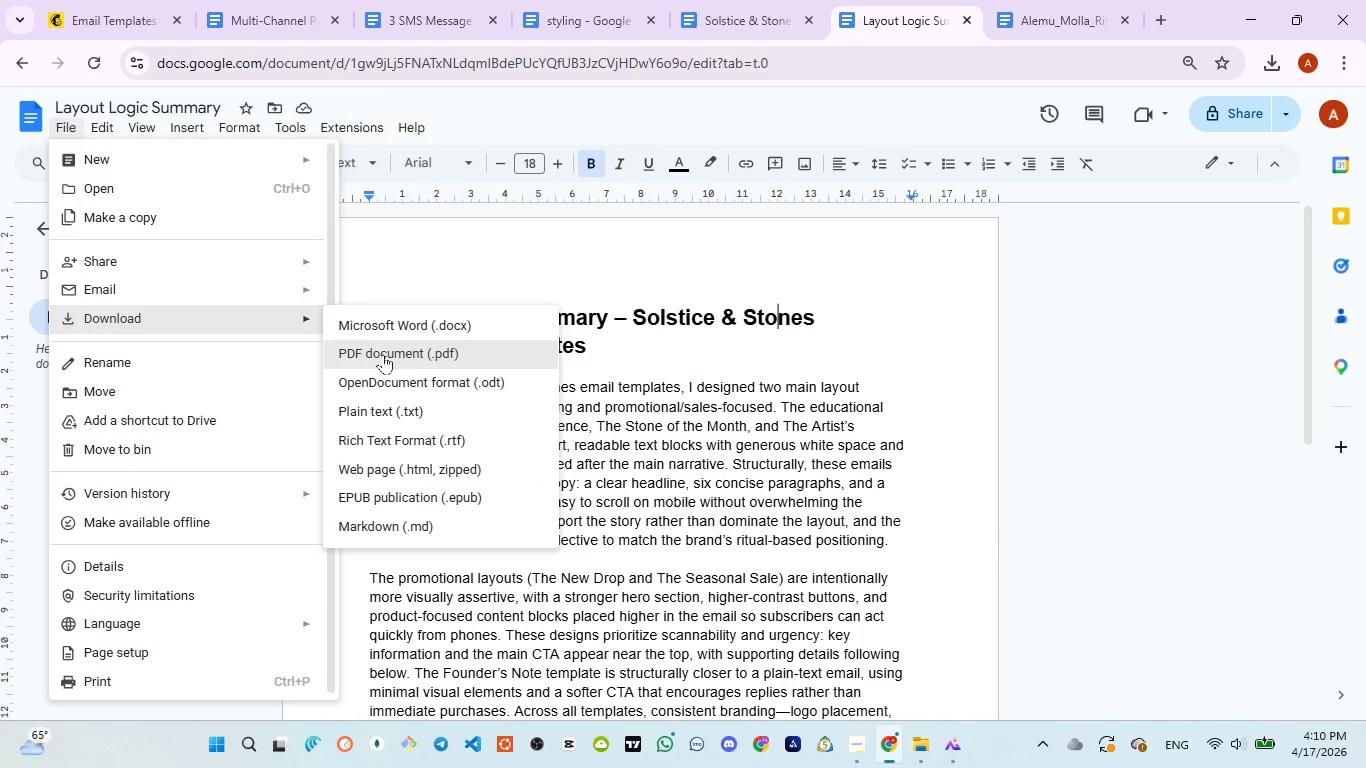 
left_click([383, 354])
 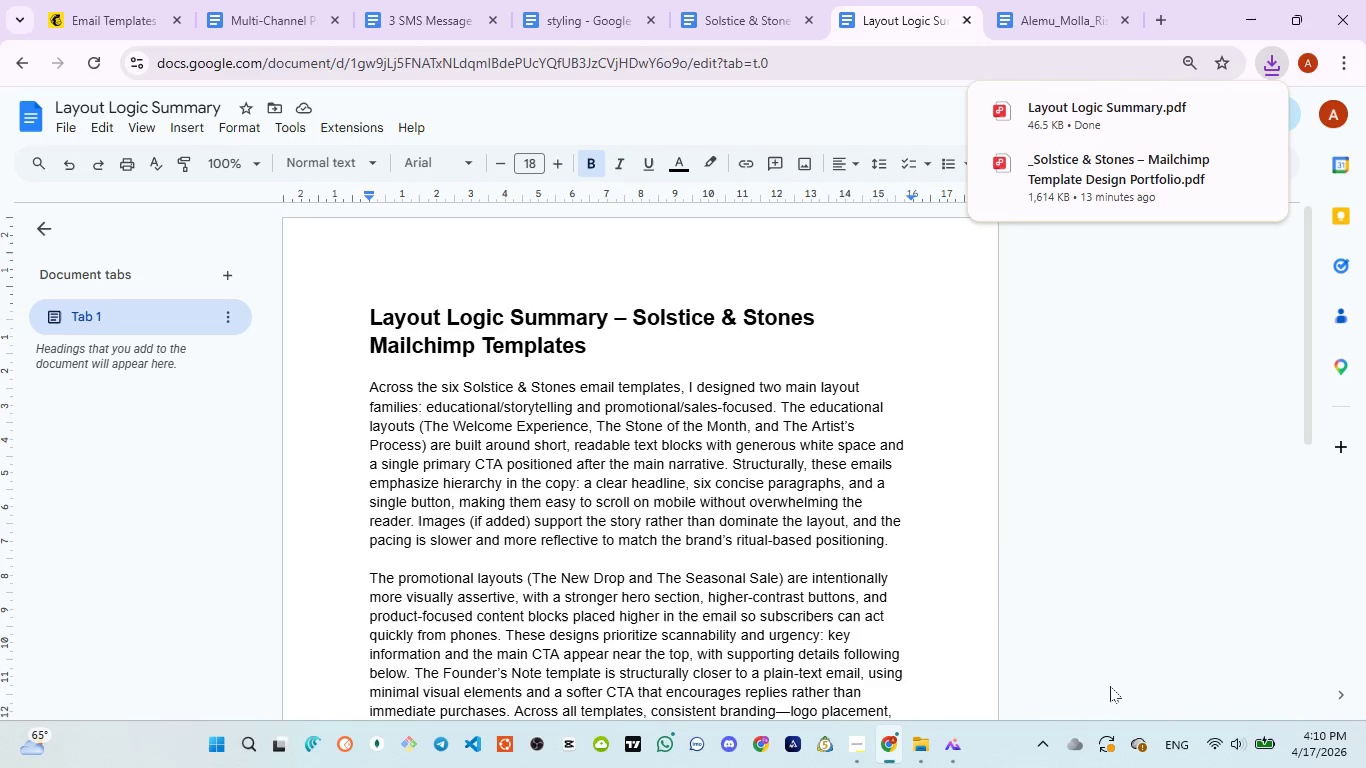 
wait(6.05)
 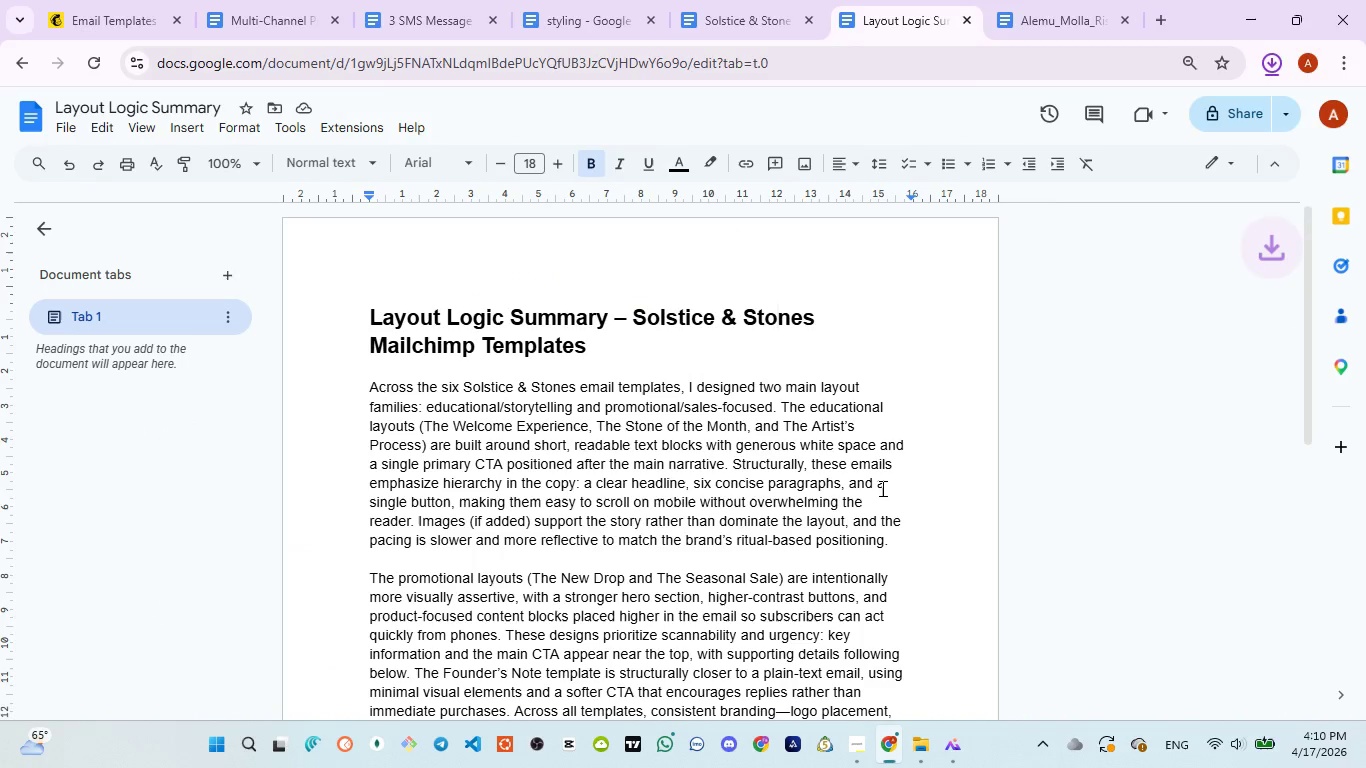 
left_click([918, 686])
 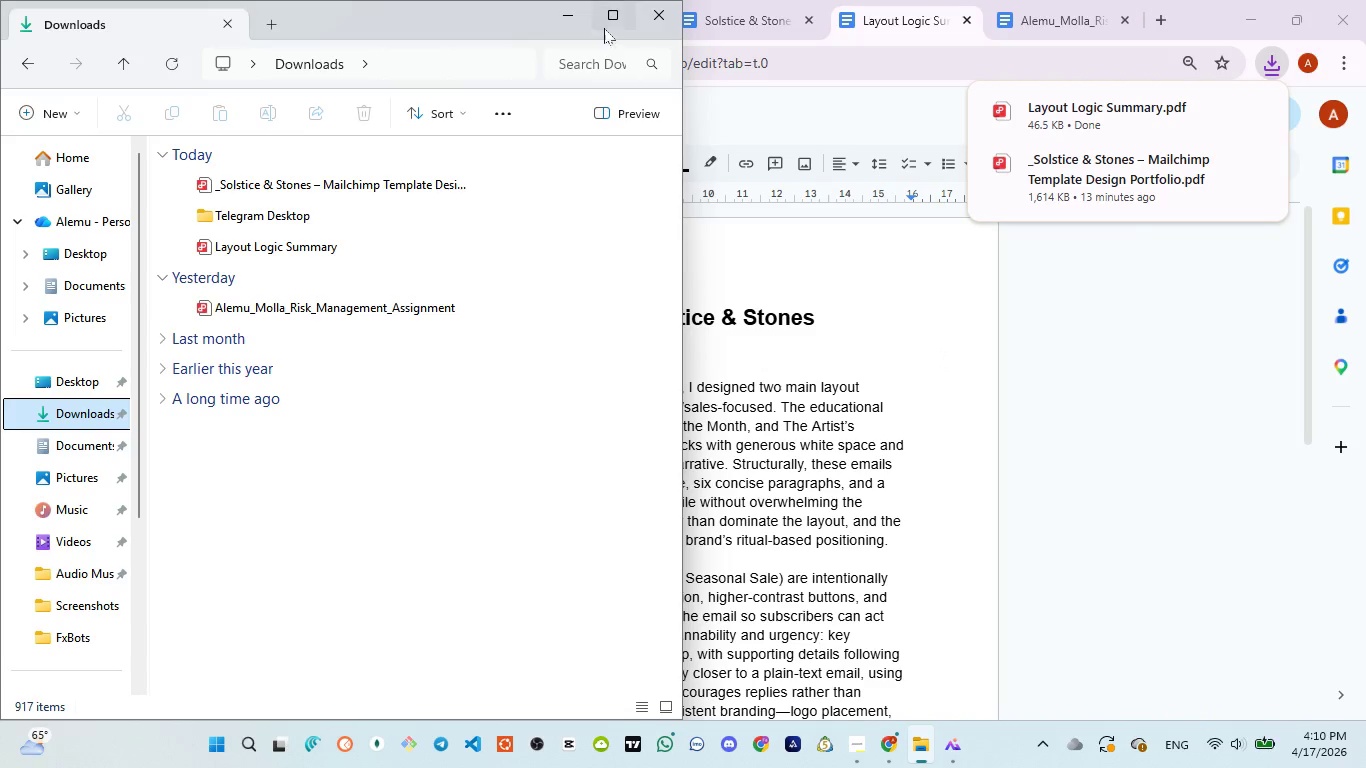 
left_click([611, 20])
 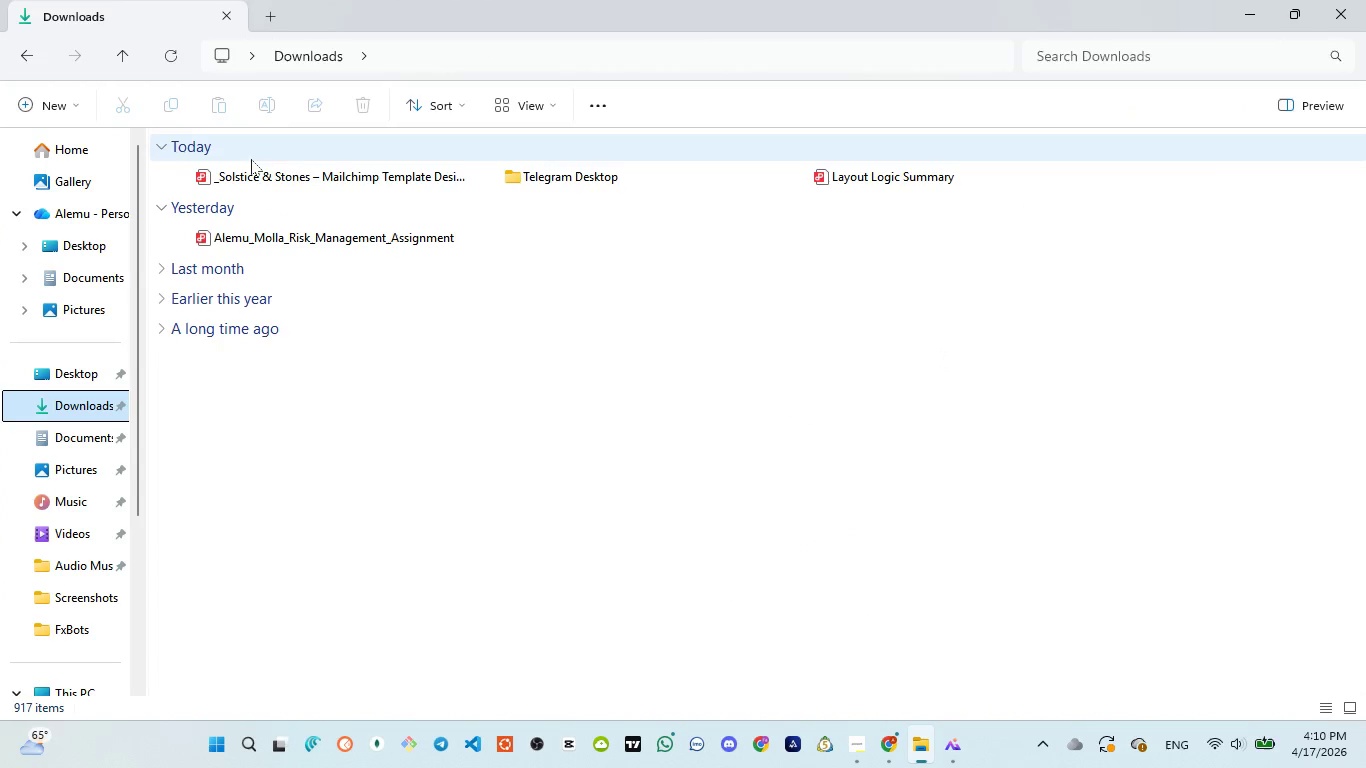 
mouse_move([326, 179])
 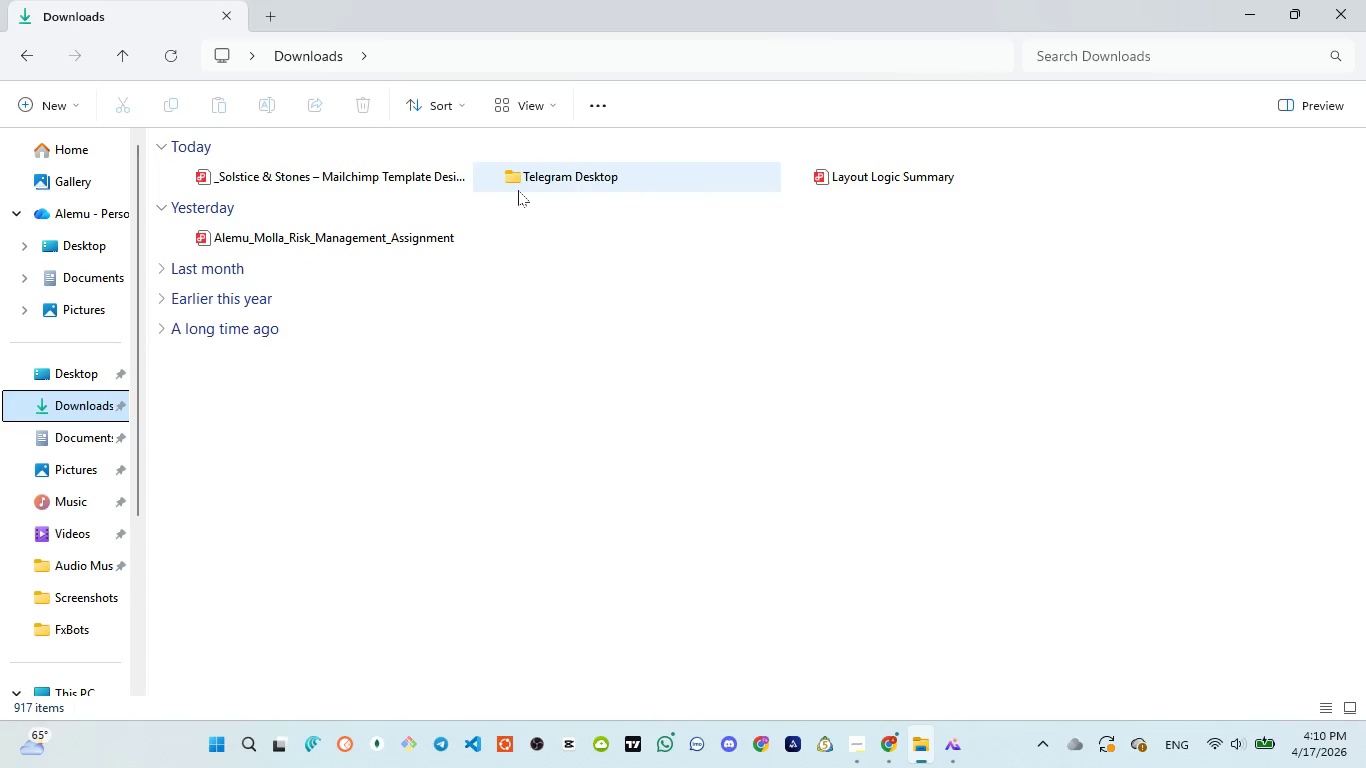 
left_click([518, 190])
 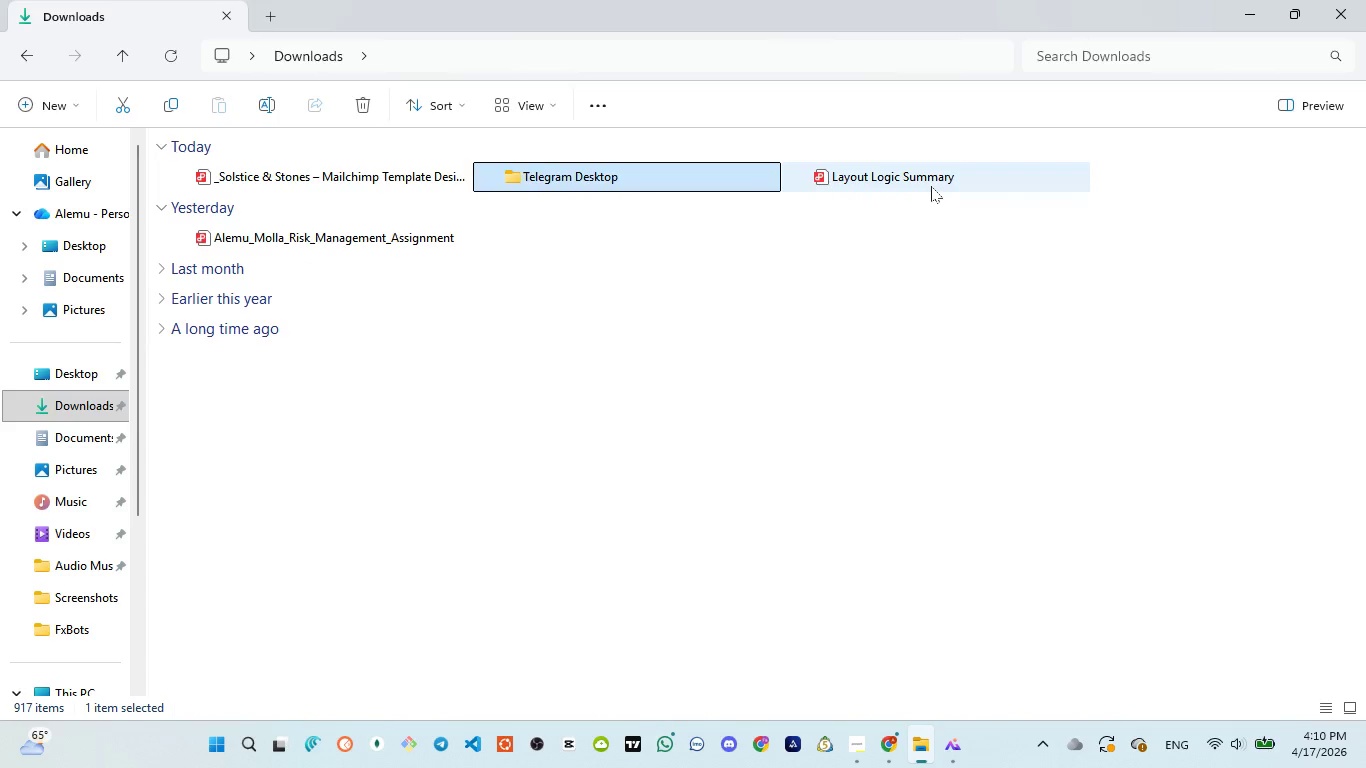 
left_click([931, 186])
 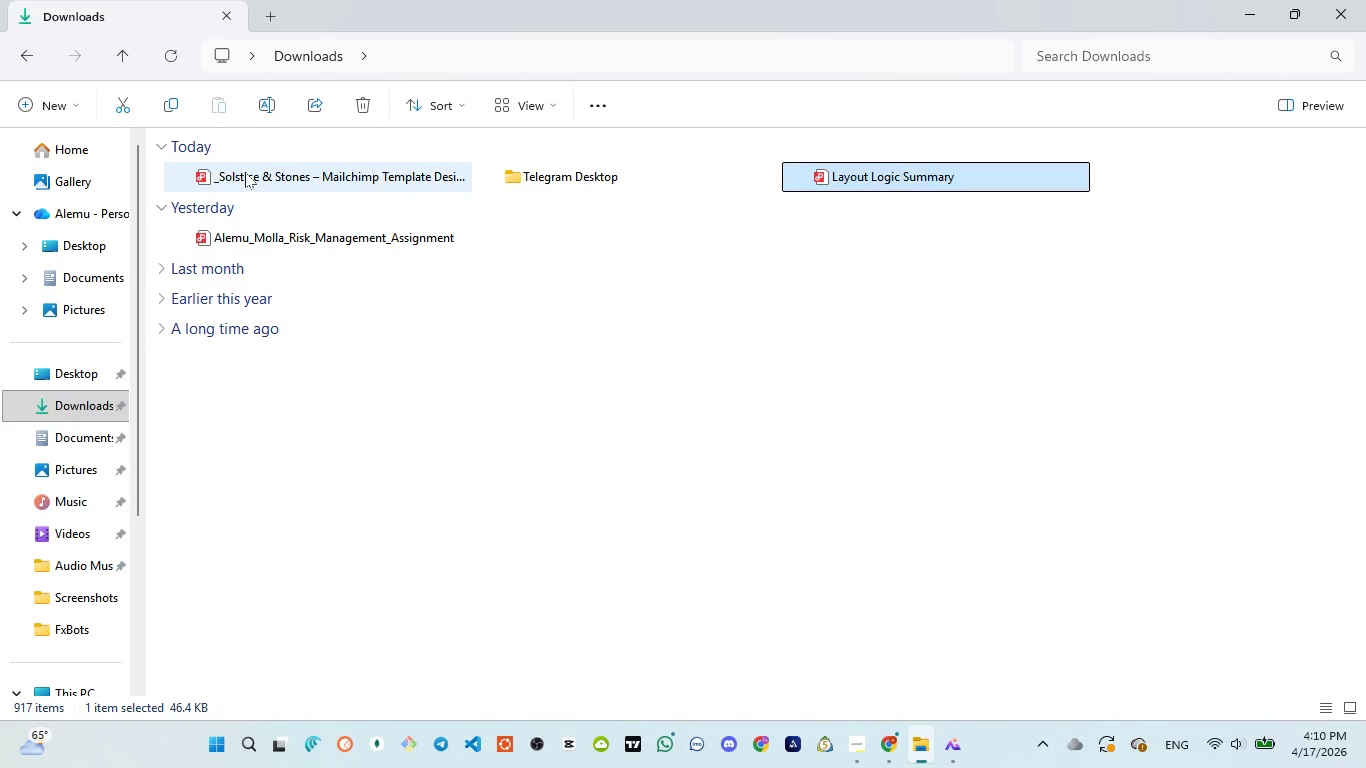 
left_click([245, 172])
 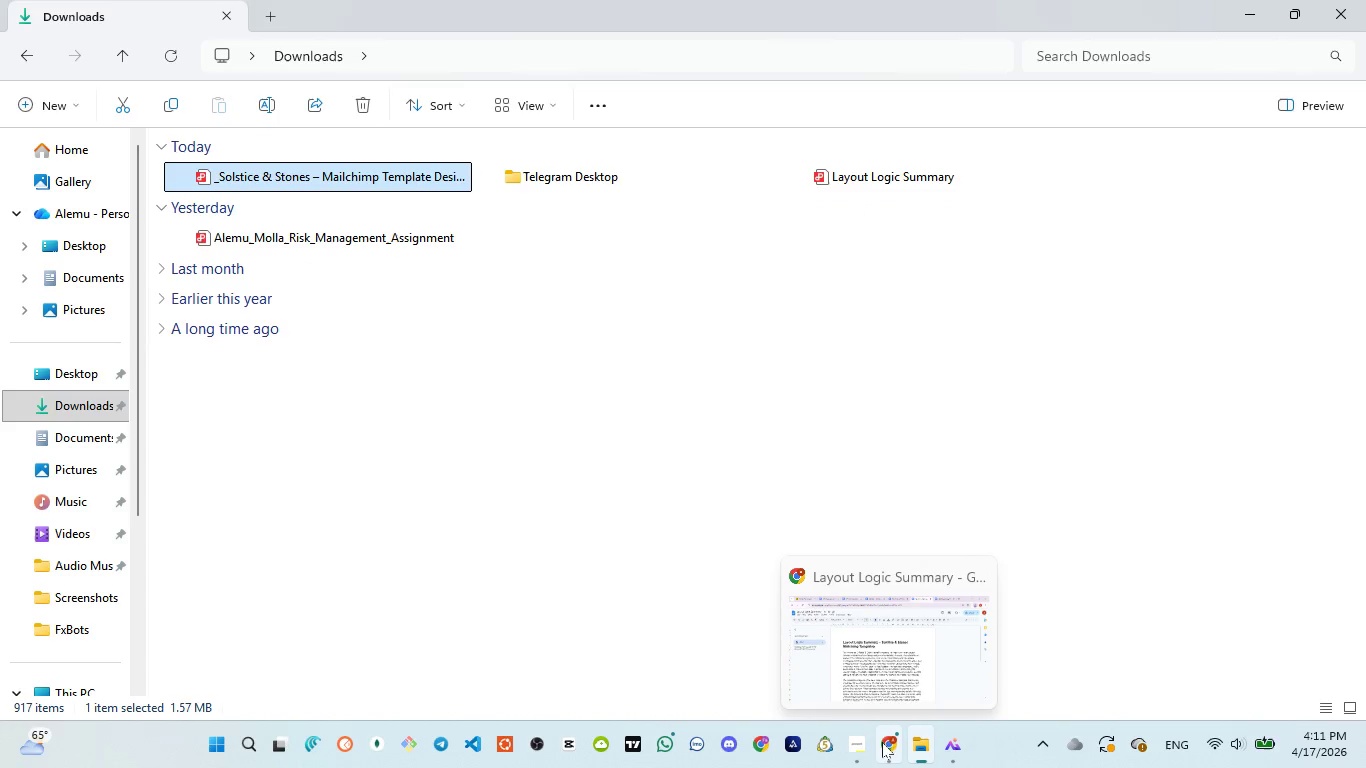 
left_click([889, 653])
 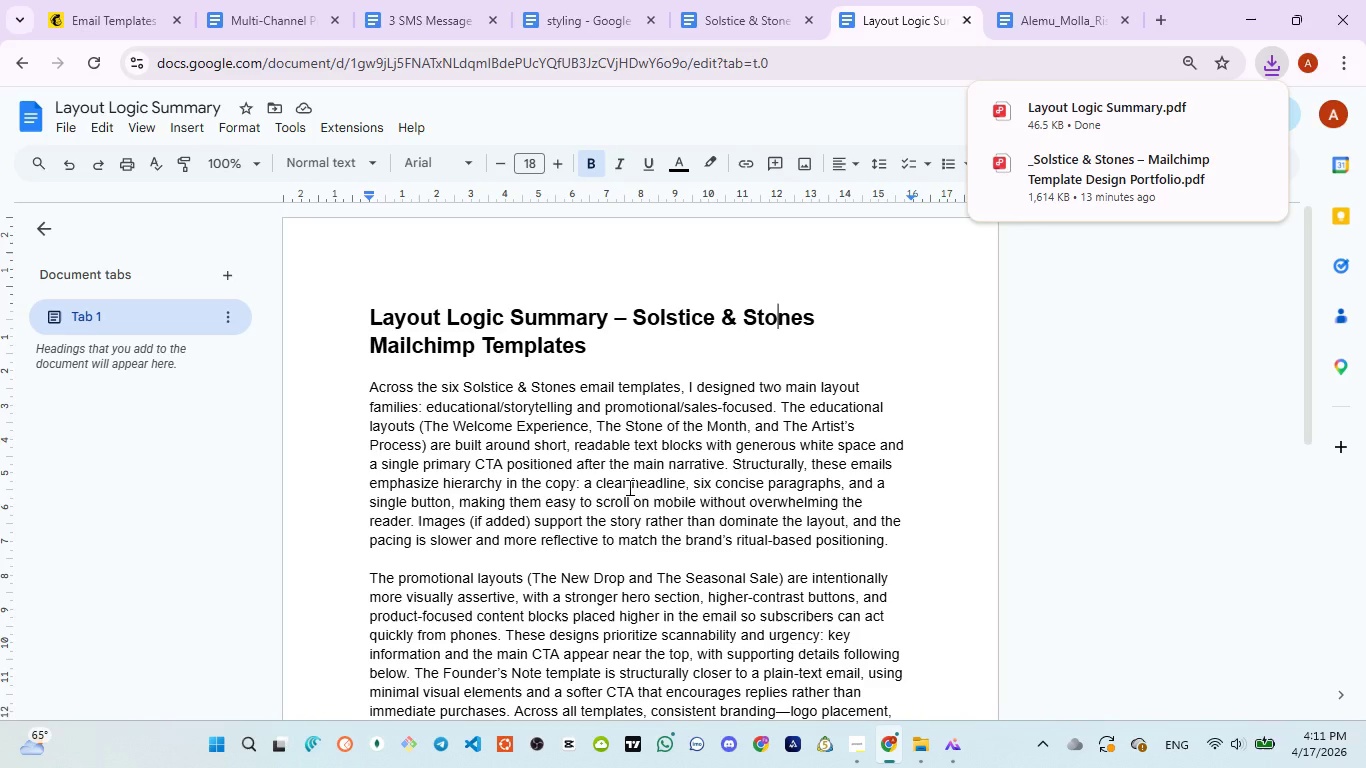 
wait(11.22)
 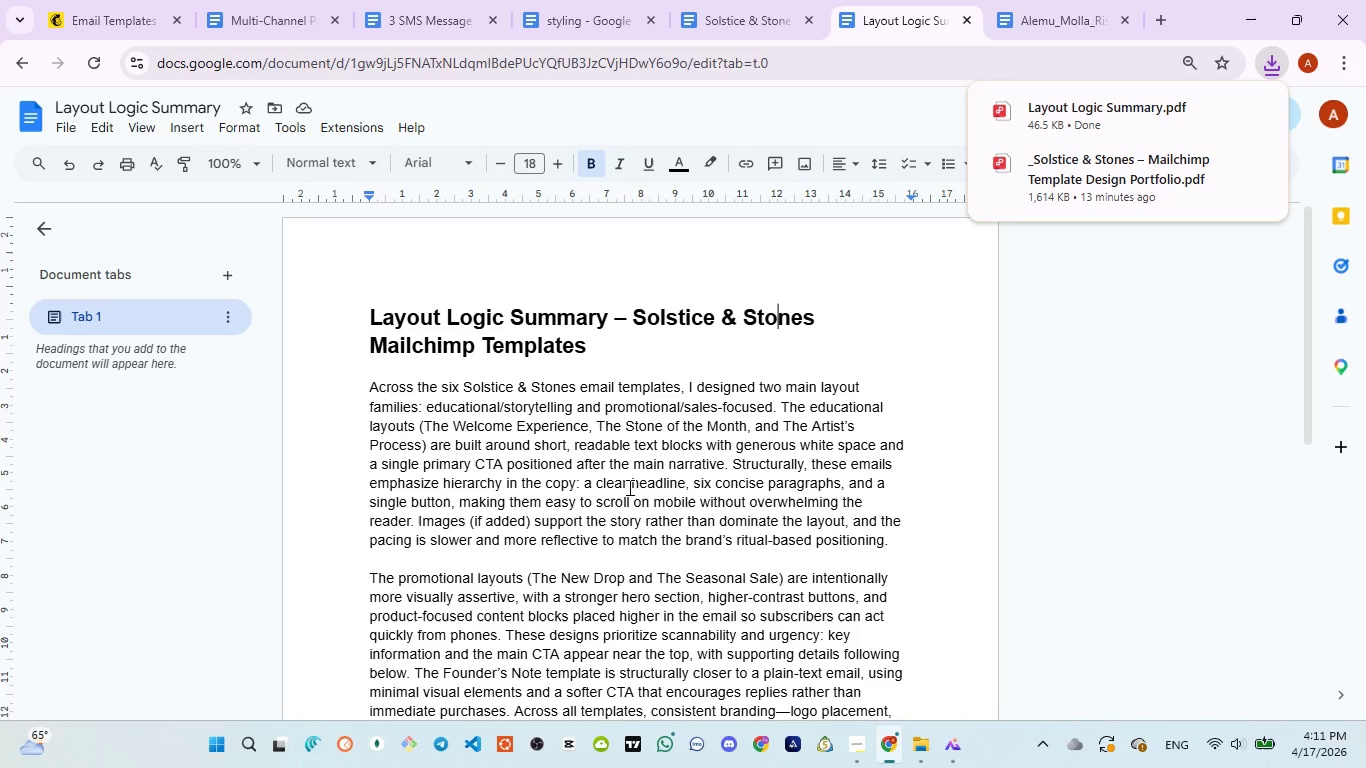 
left_click([1058, 340])
 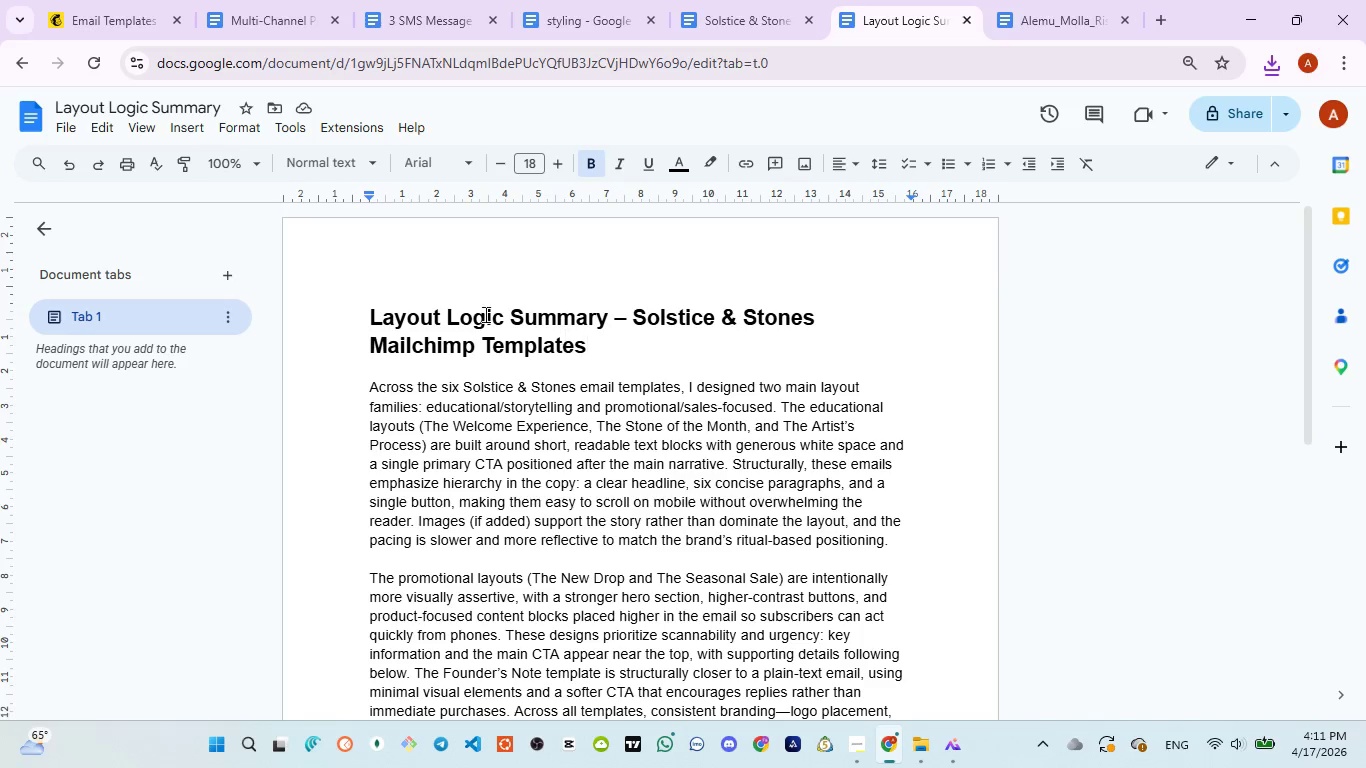 
wait(5.75)
 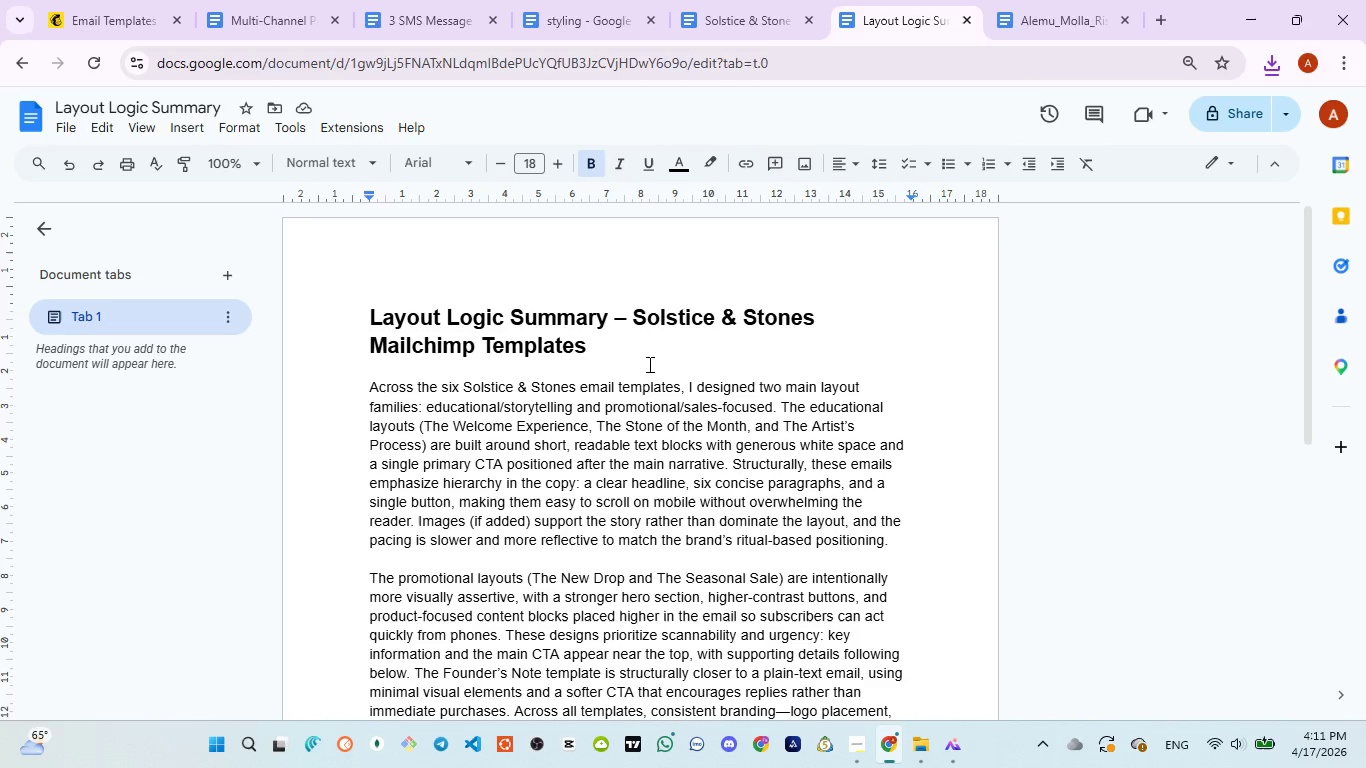 
left_click([96, 2])
 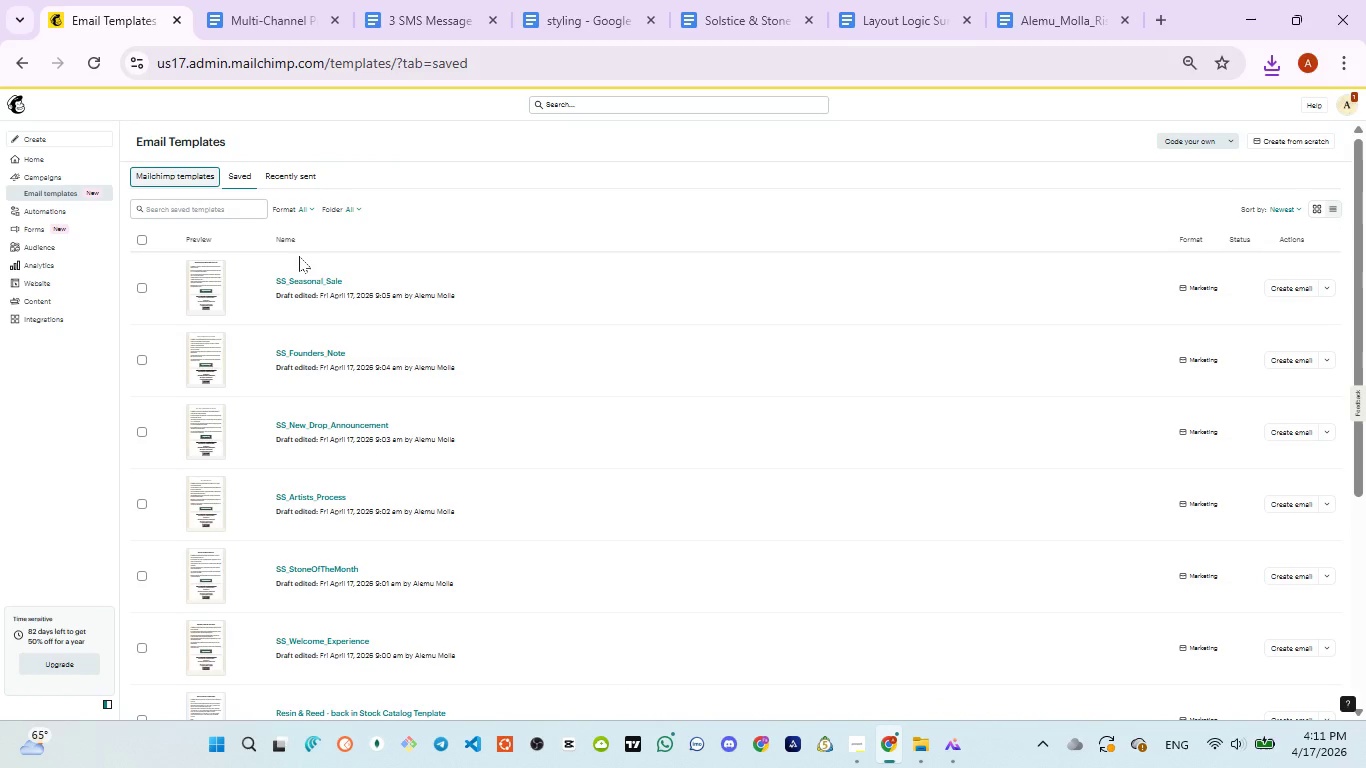 
scroll: coordinate [300, 261], scroll_direction: up, amount: 2.0
 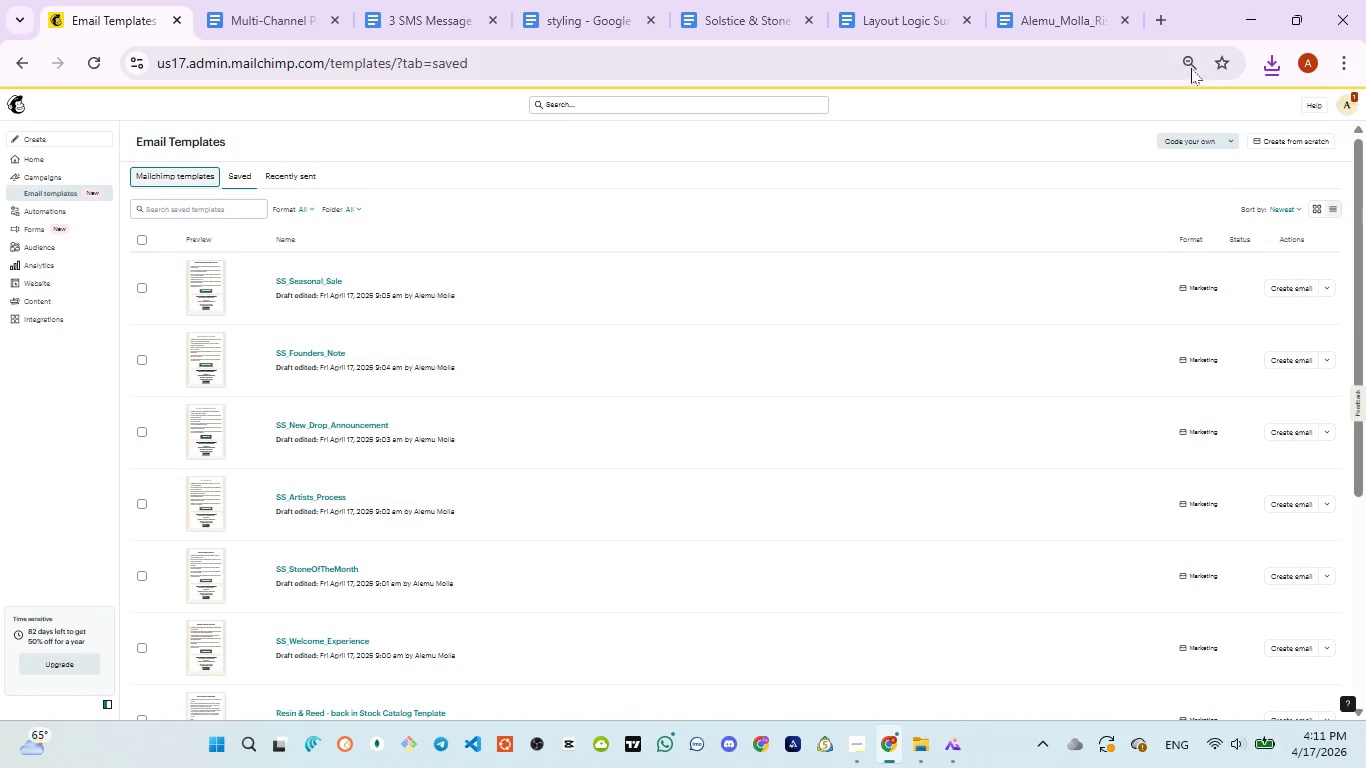 
left_click([1190, 63])
 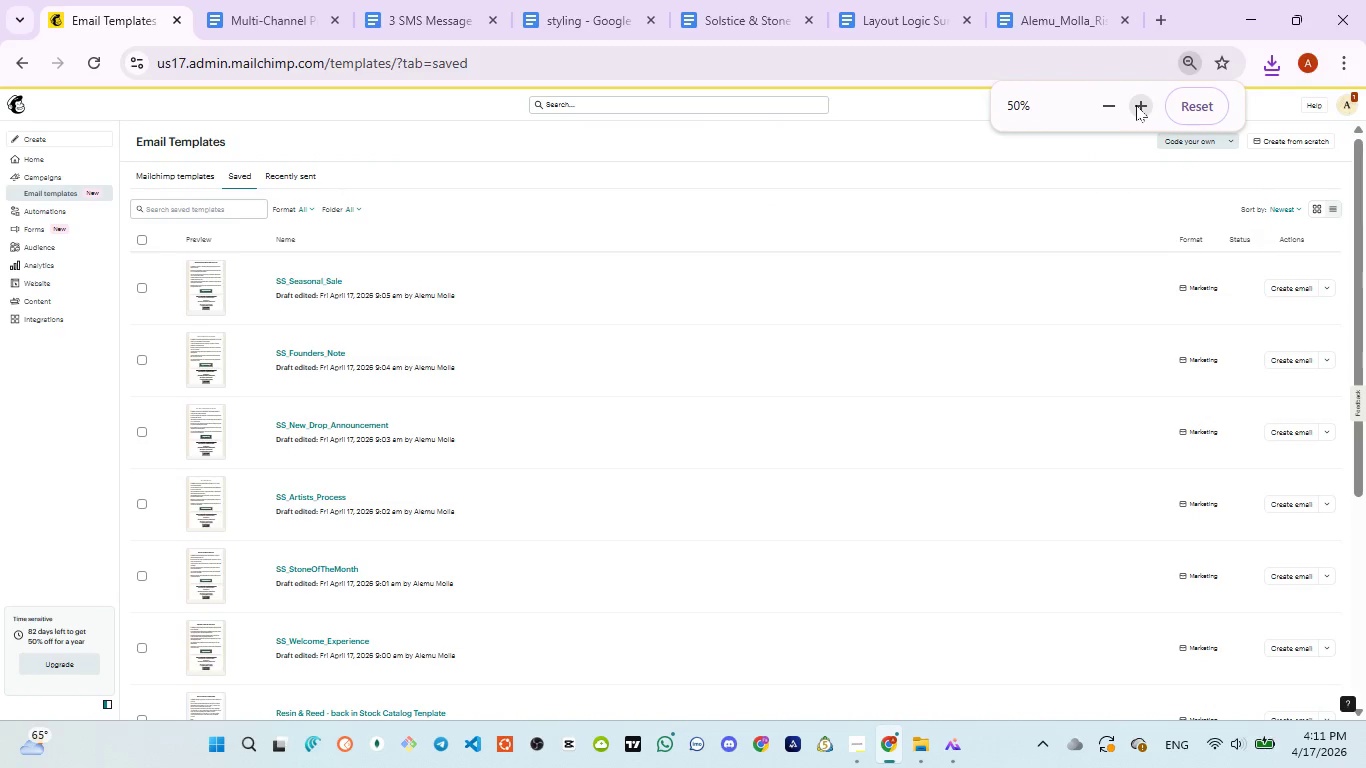 
left_click([1136, 105])
 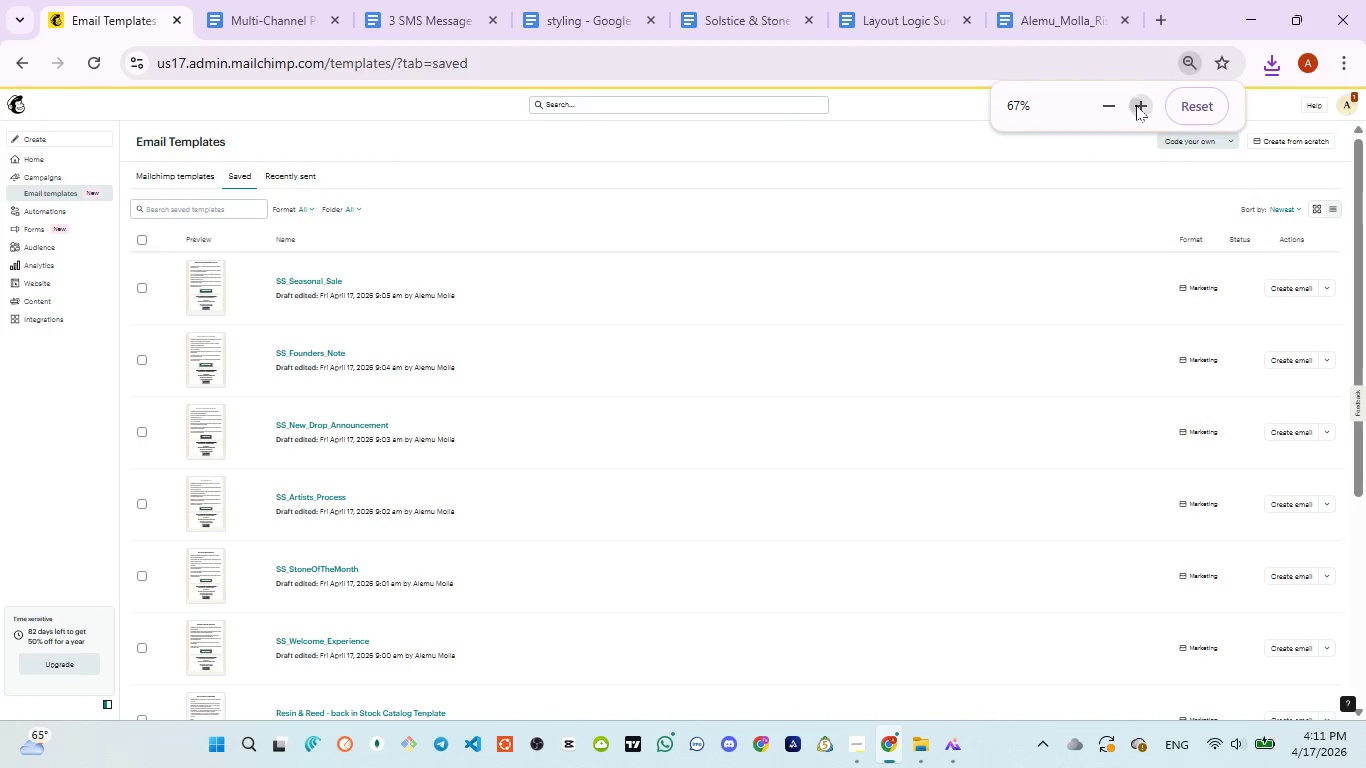 
left_click([1136, 105])
 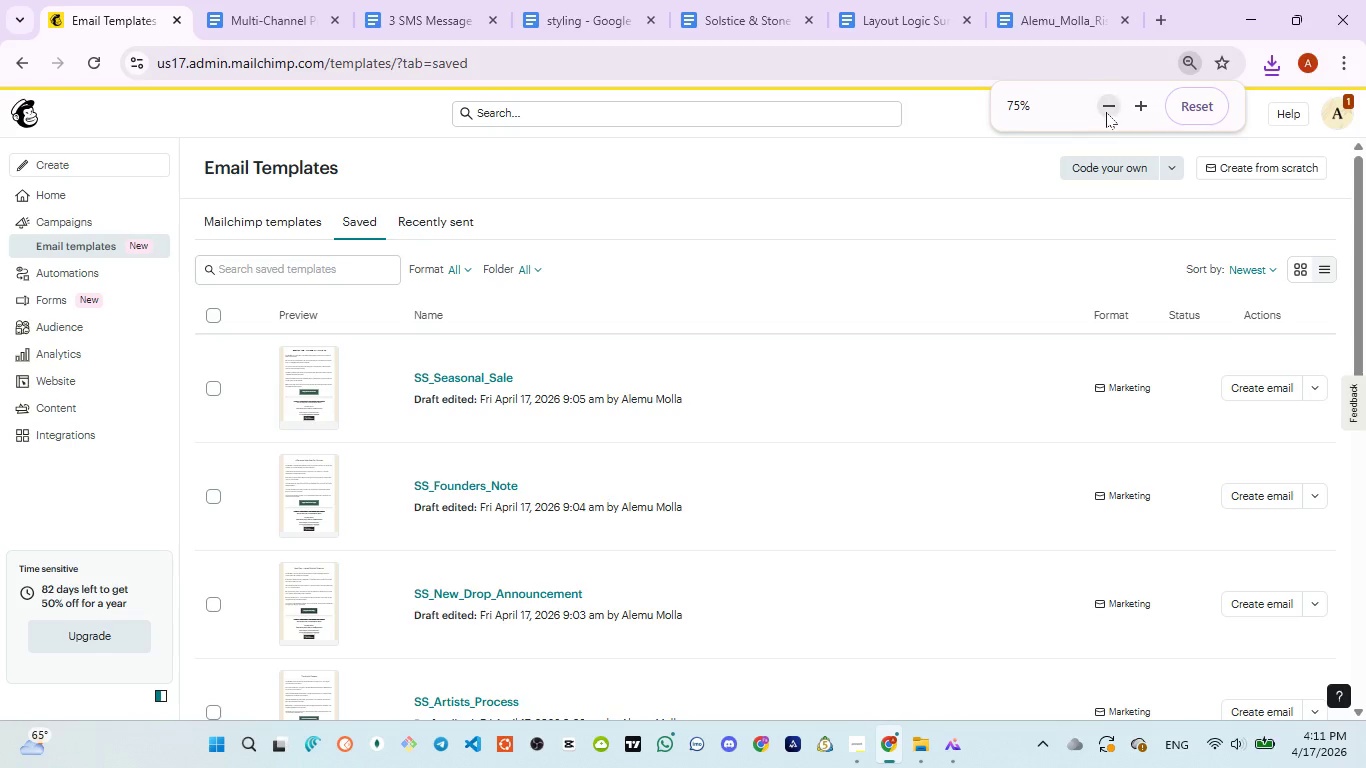 
left_click([1106, 112])
 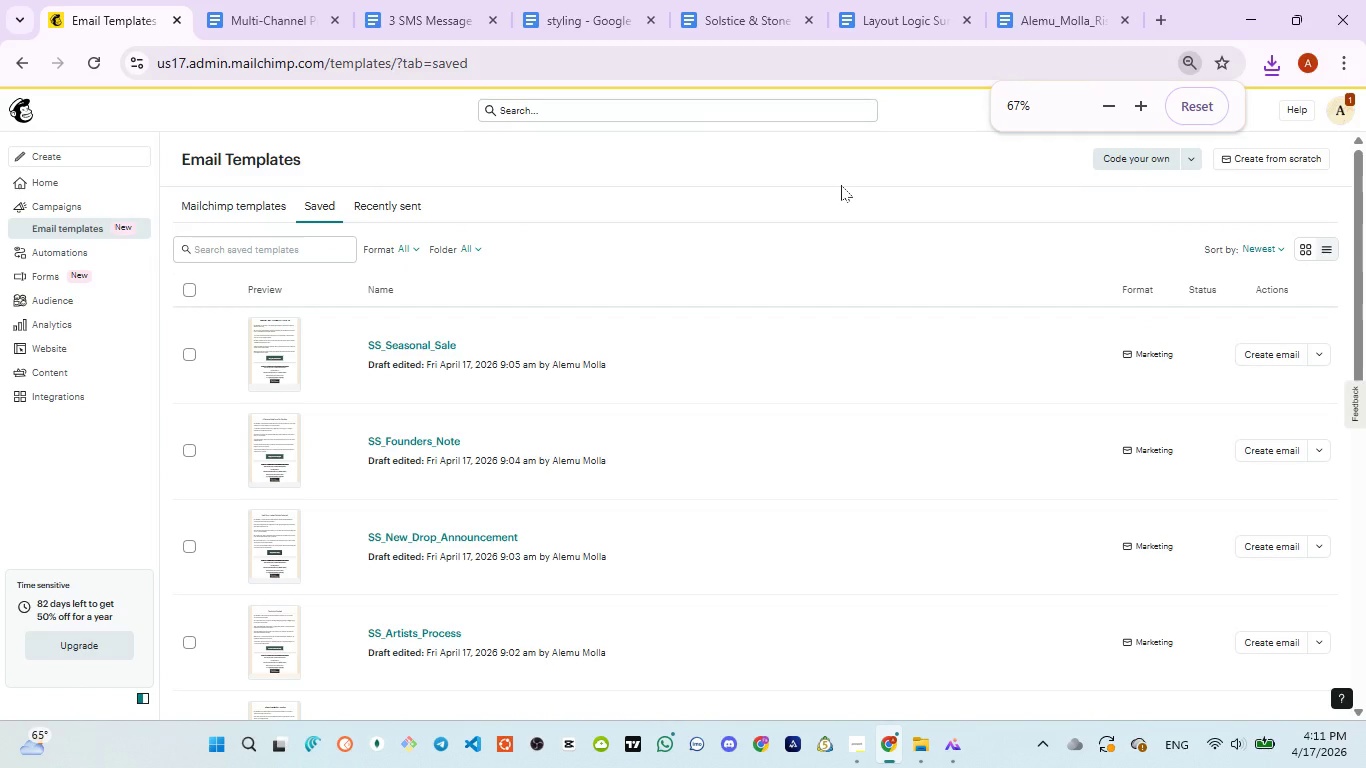 
left_click([841, 185])
 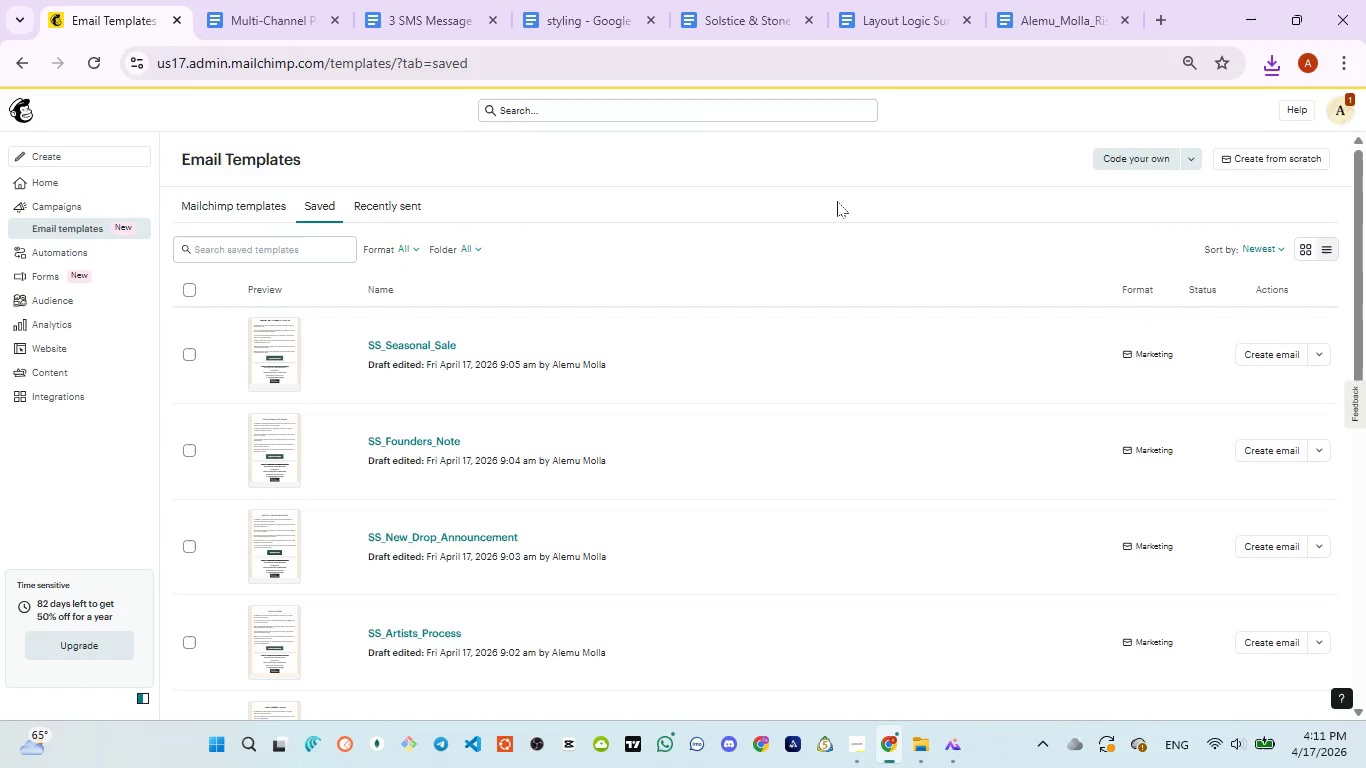 
scroll: coordinate [747, 222], scroll_direction: up, amount: 2.0
 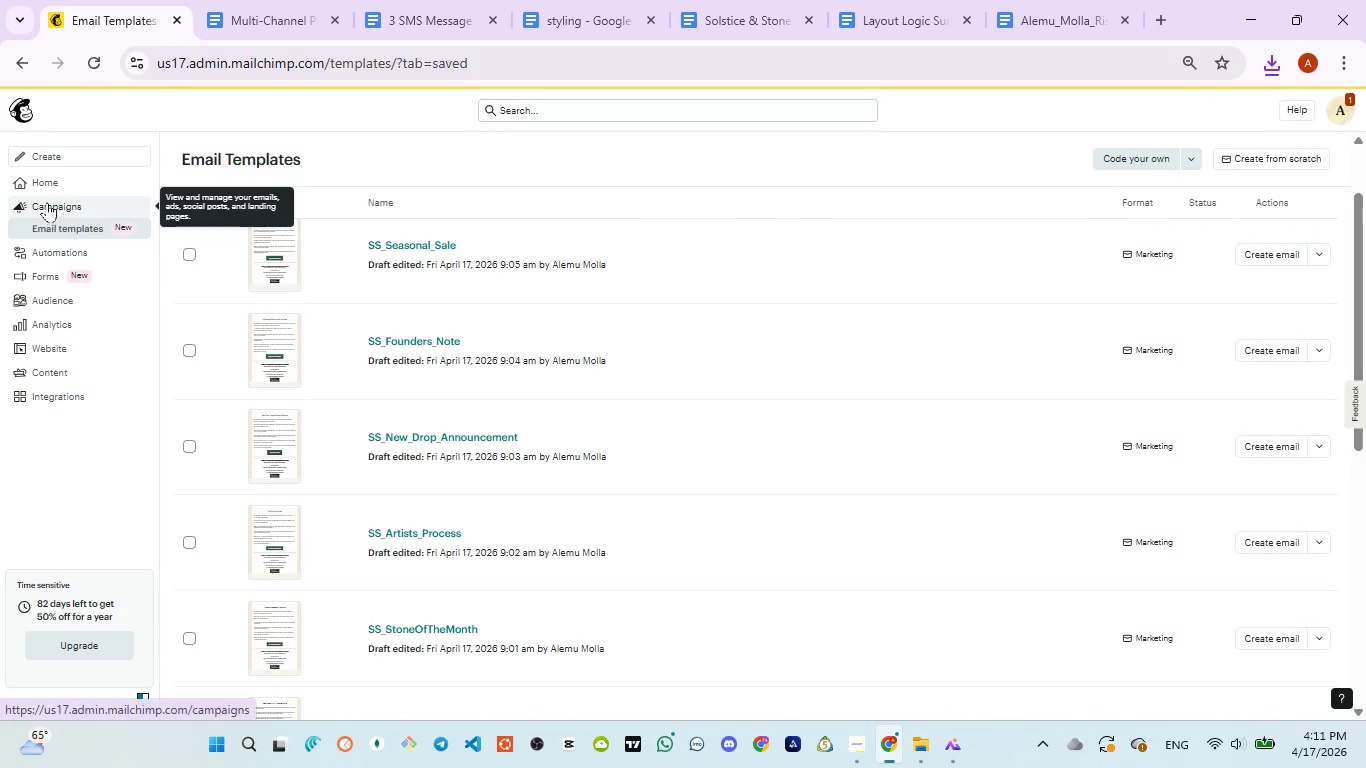 
left_click([47, 201])
 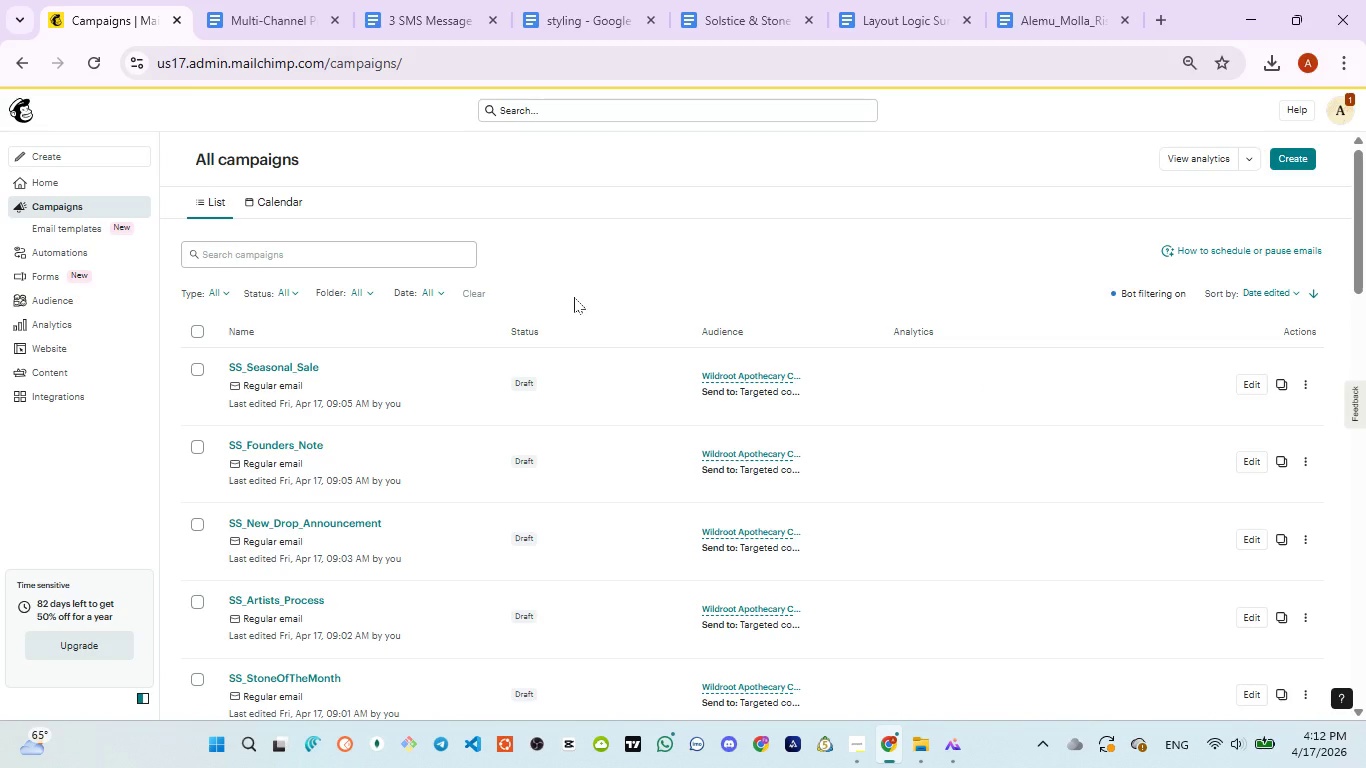 
wait(39.06)
 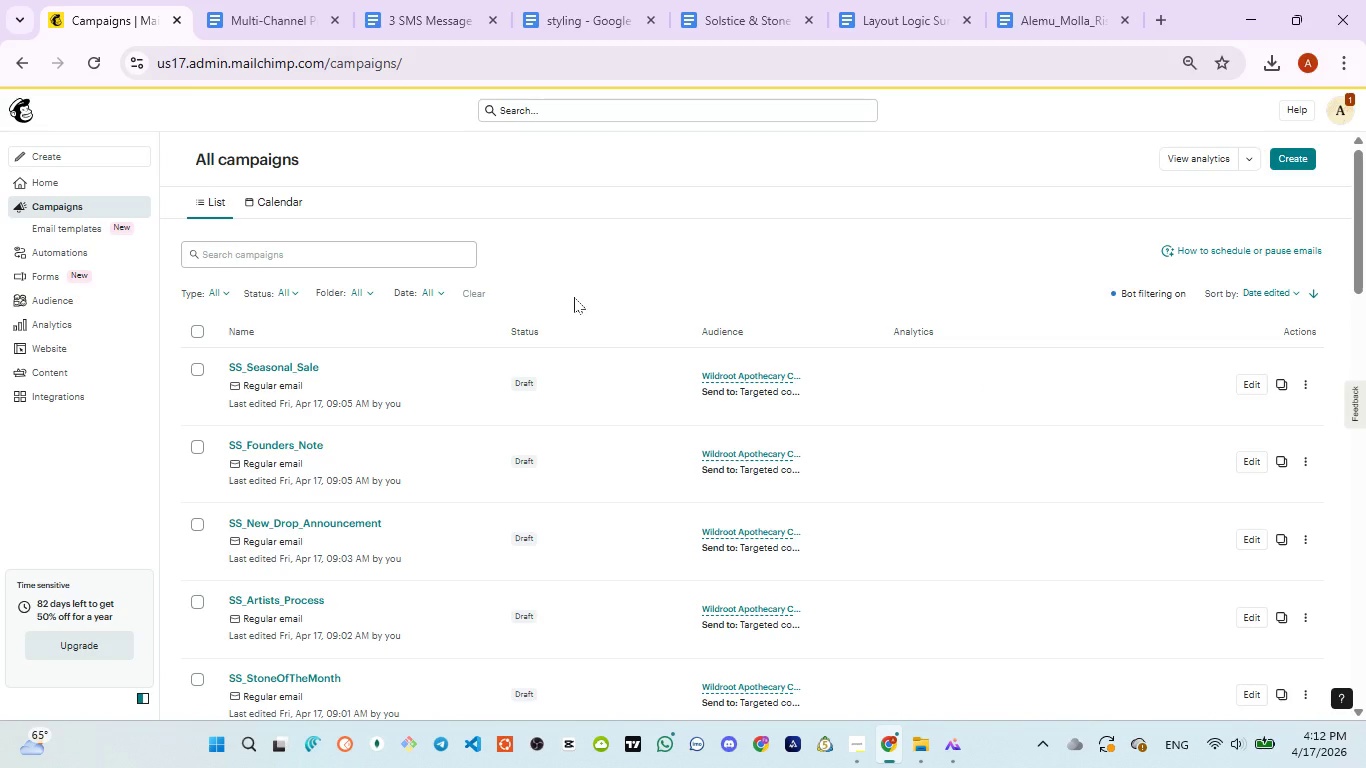 
scroll: coordinate [311, 425], scroll_direction: none, amount: 0.0
 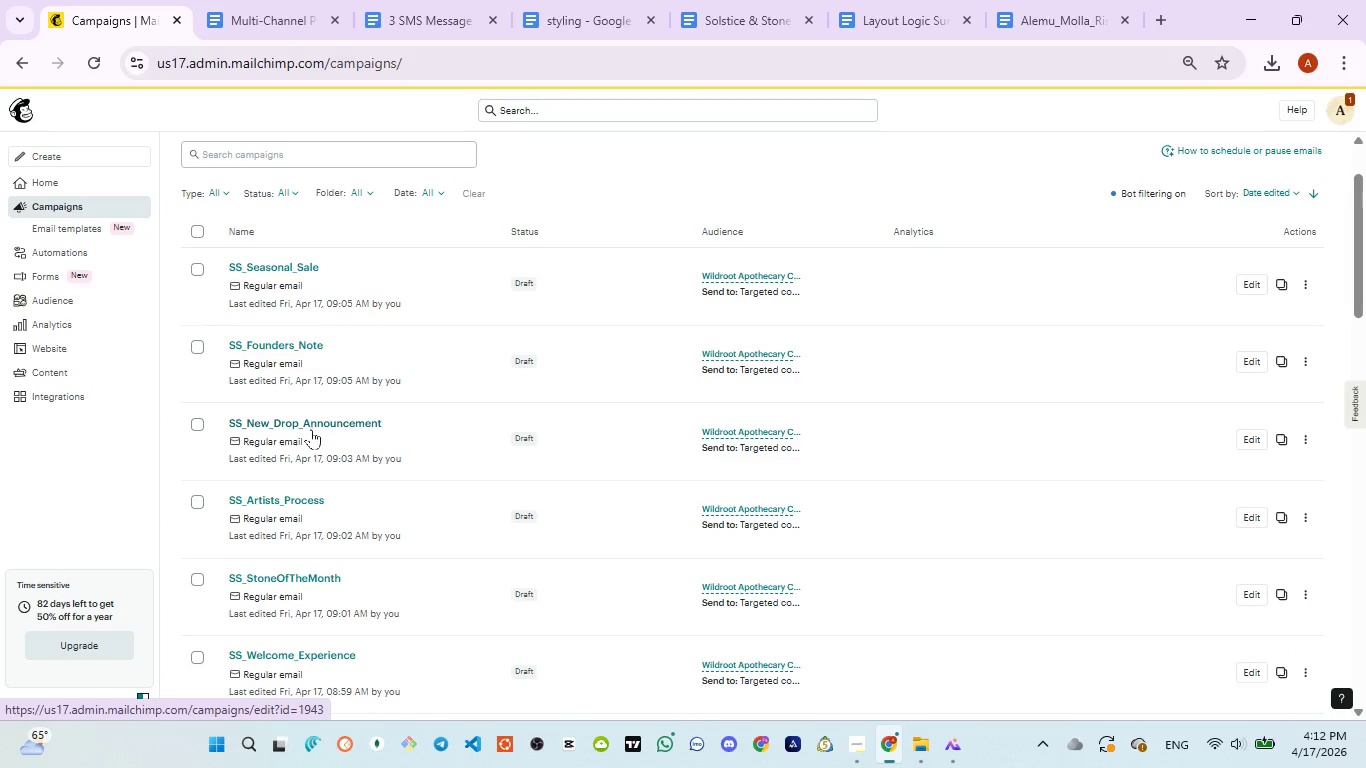 
scroll: coordinate [311, 429], scroll_direction: down, amount: 1.0
 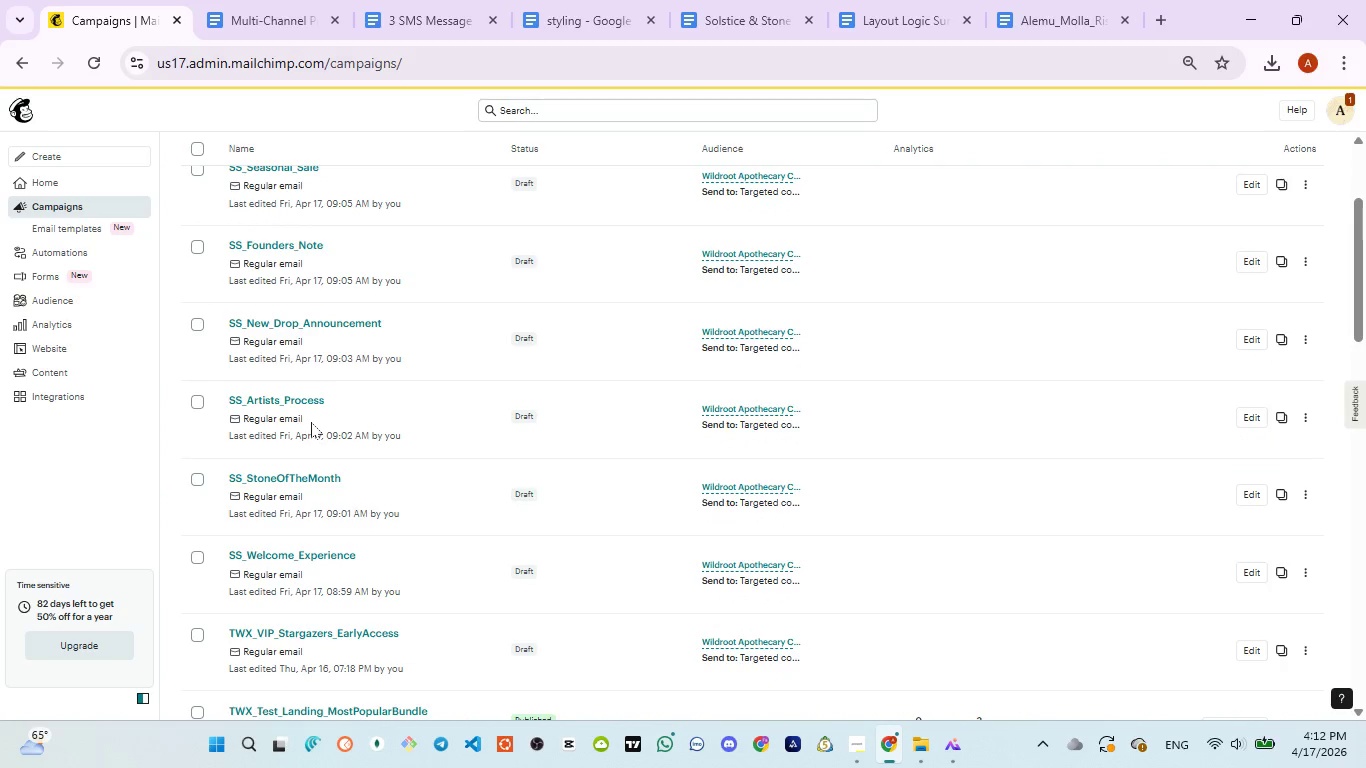 
scroll: coordinate [311, 421], scroll_direction: up, amount: 3.0
 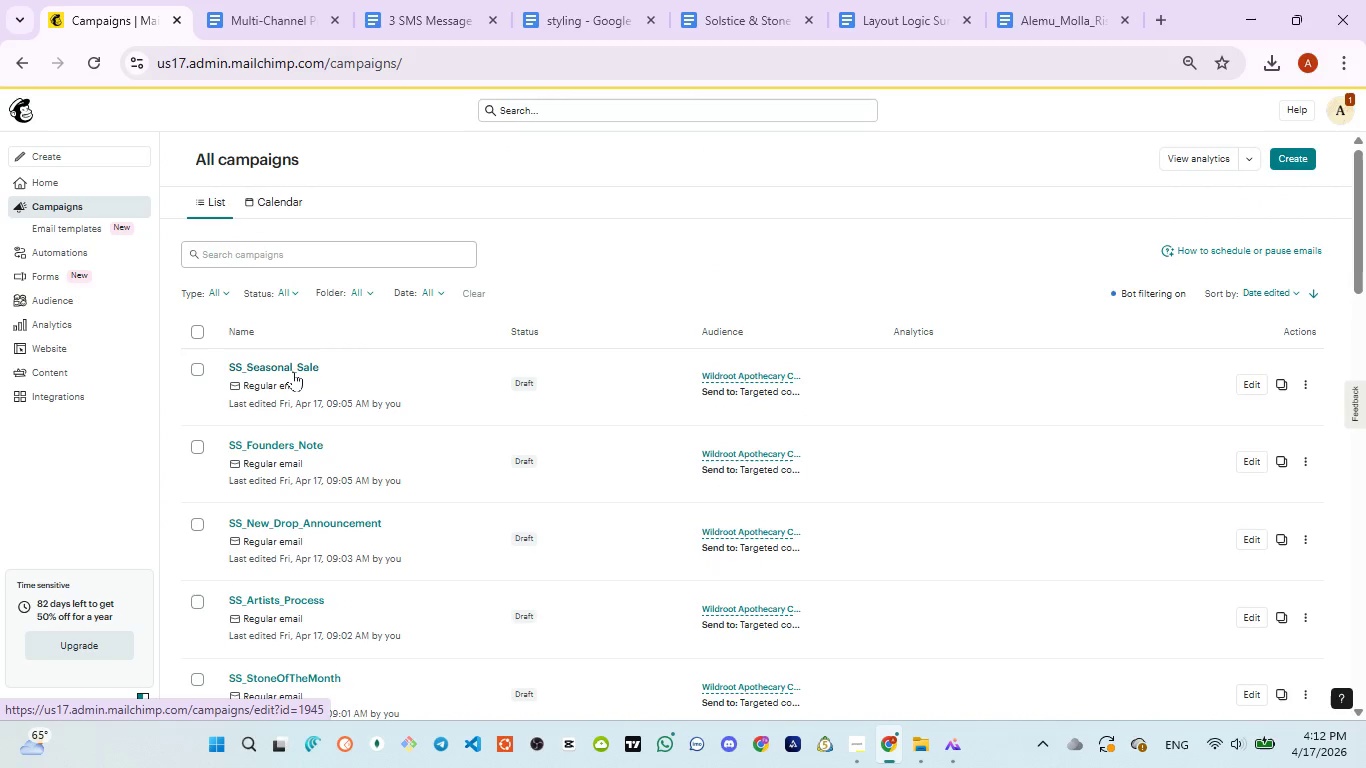 
left_click([293, 371])
 